 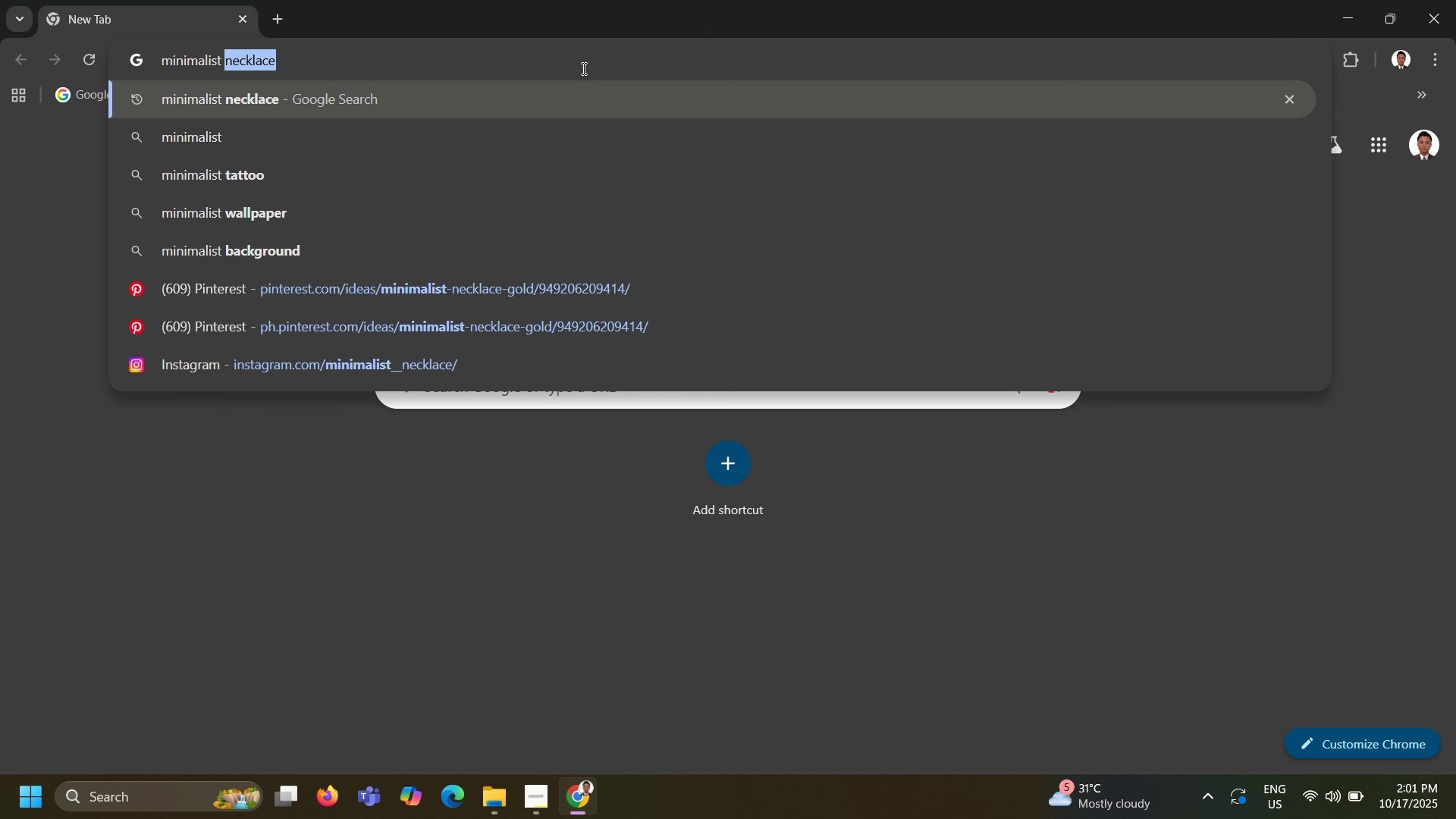 
key(Enter)
 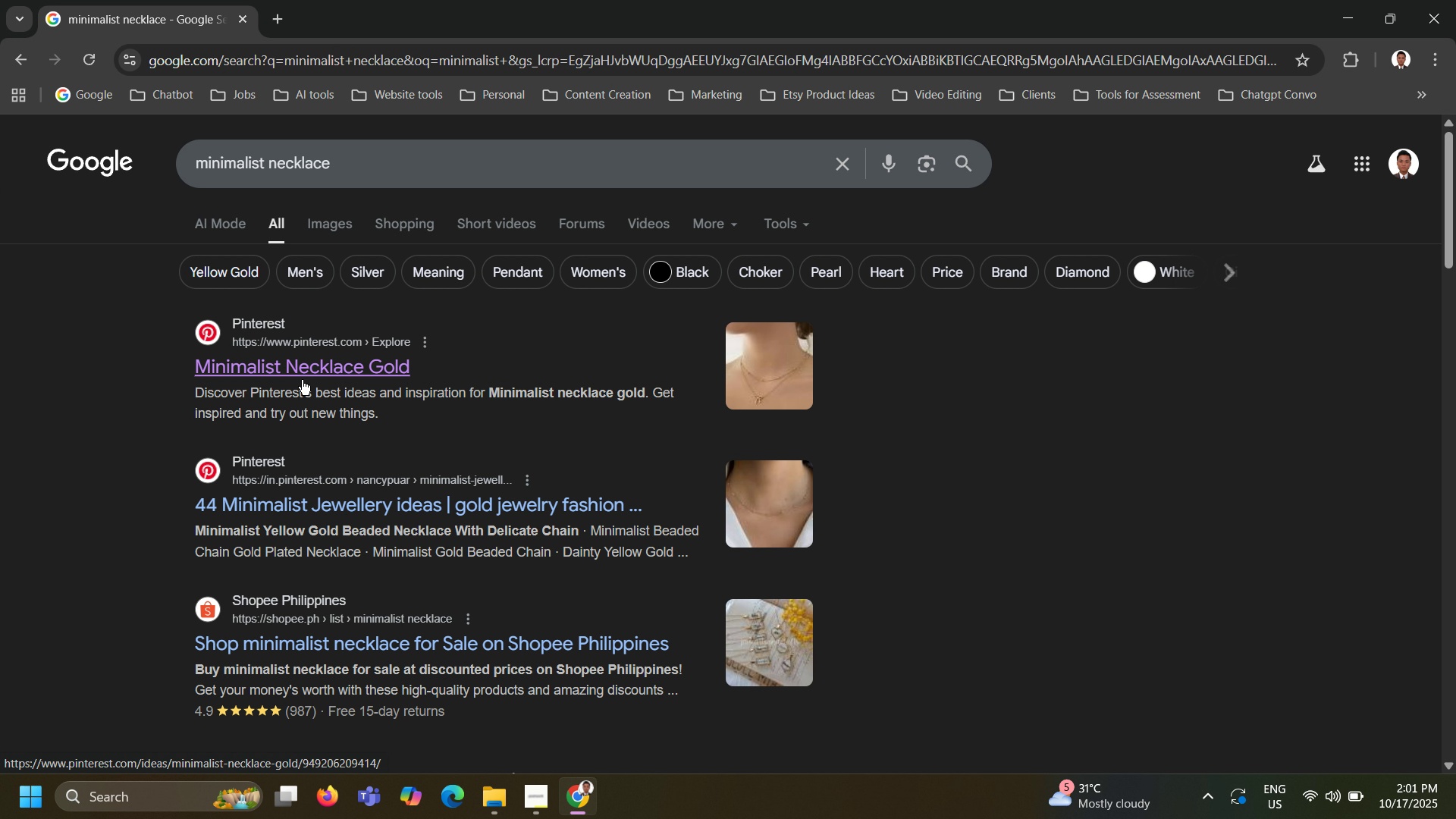 
left_click([309, 378])
 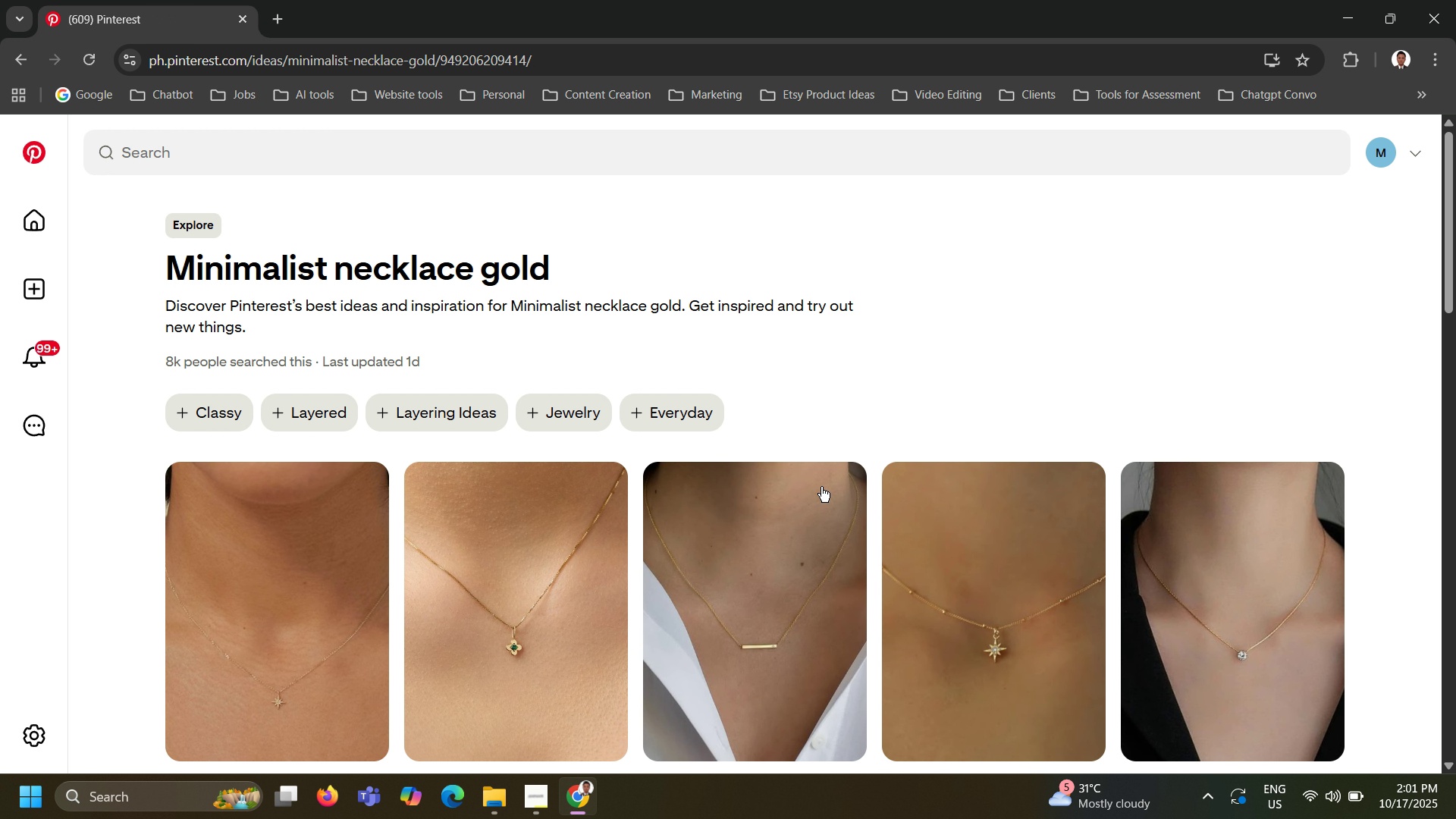 
scroll: coordinate [487, 515], scroll_direction: down, amount: 20.0
 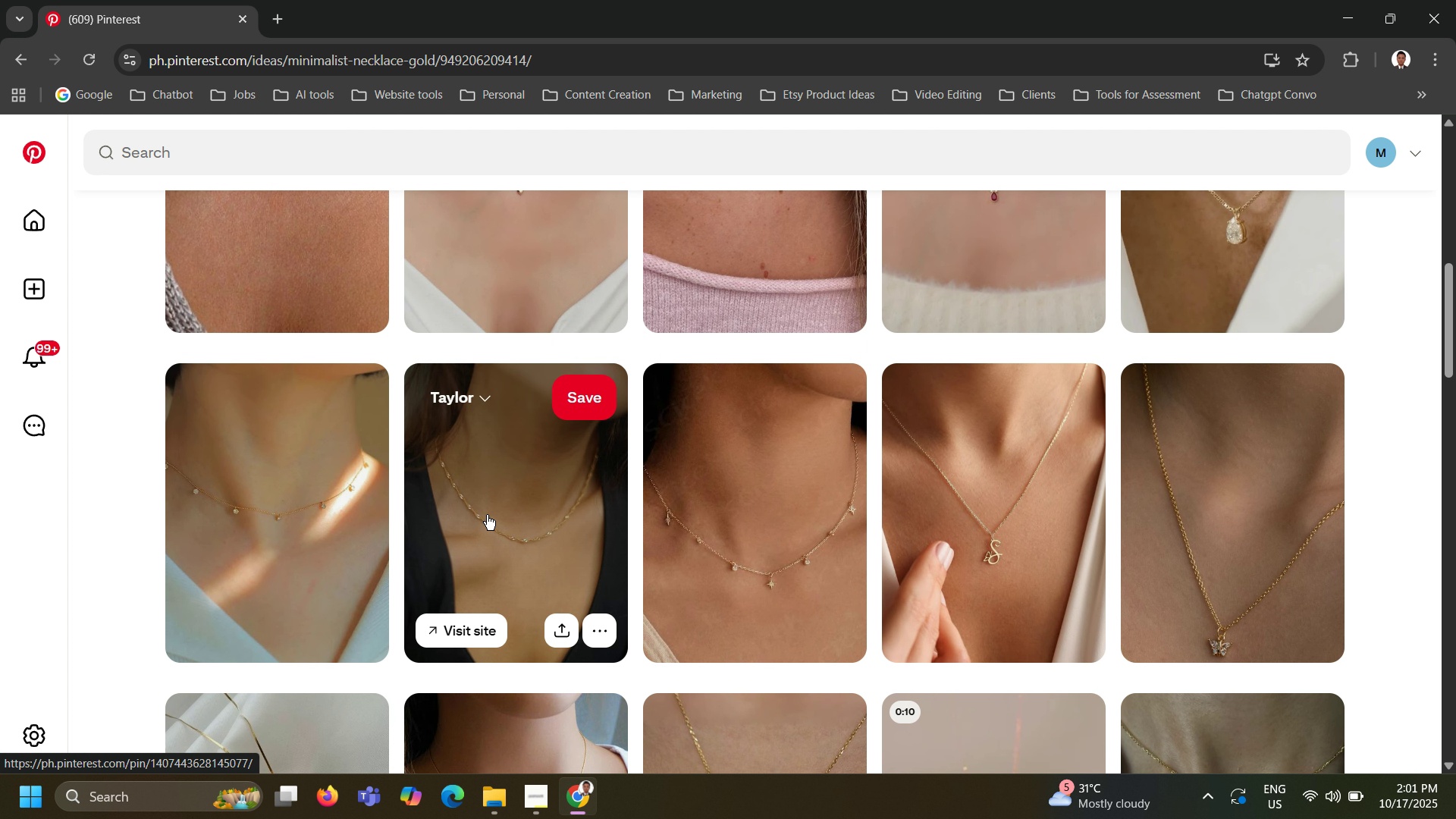 
scroll: coordinate [487, 515], scroll_direction: up, amount: 4.0
 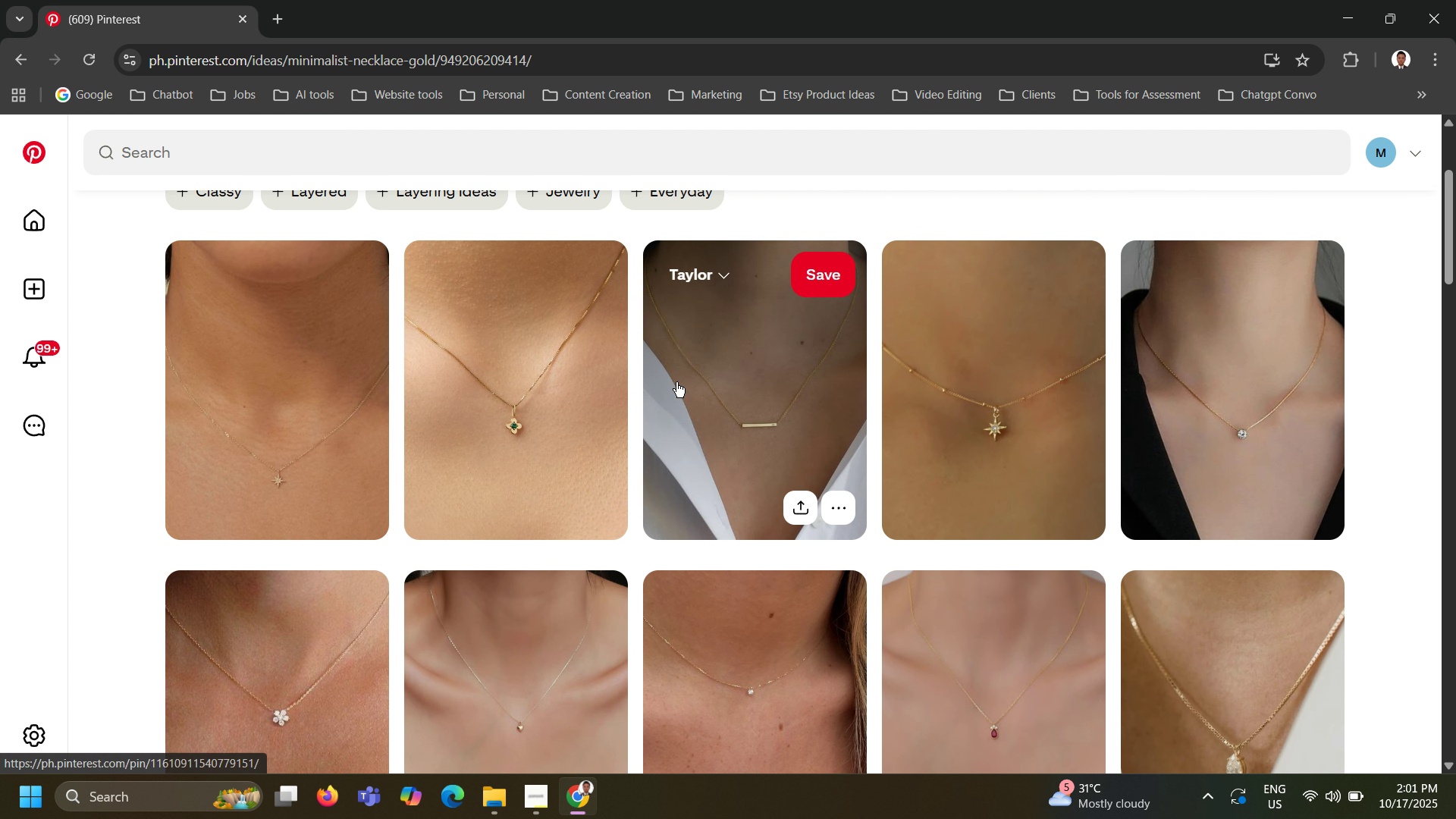 
scroll: coordinate [767, 462], scroll_direction: down, amount: 31.0
 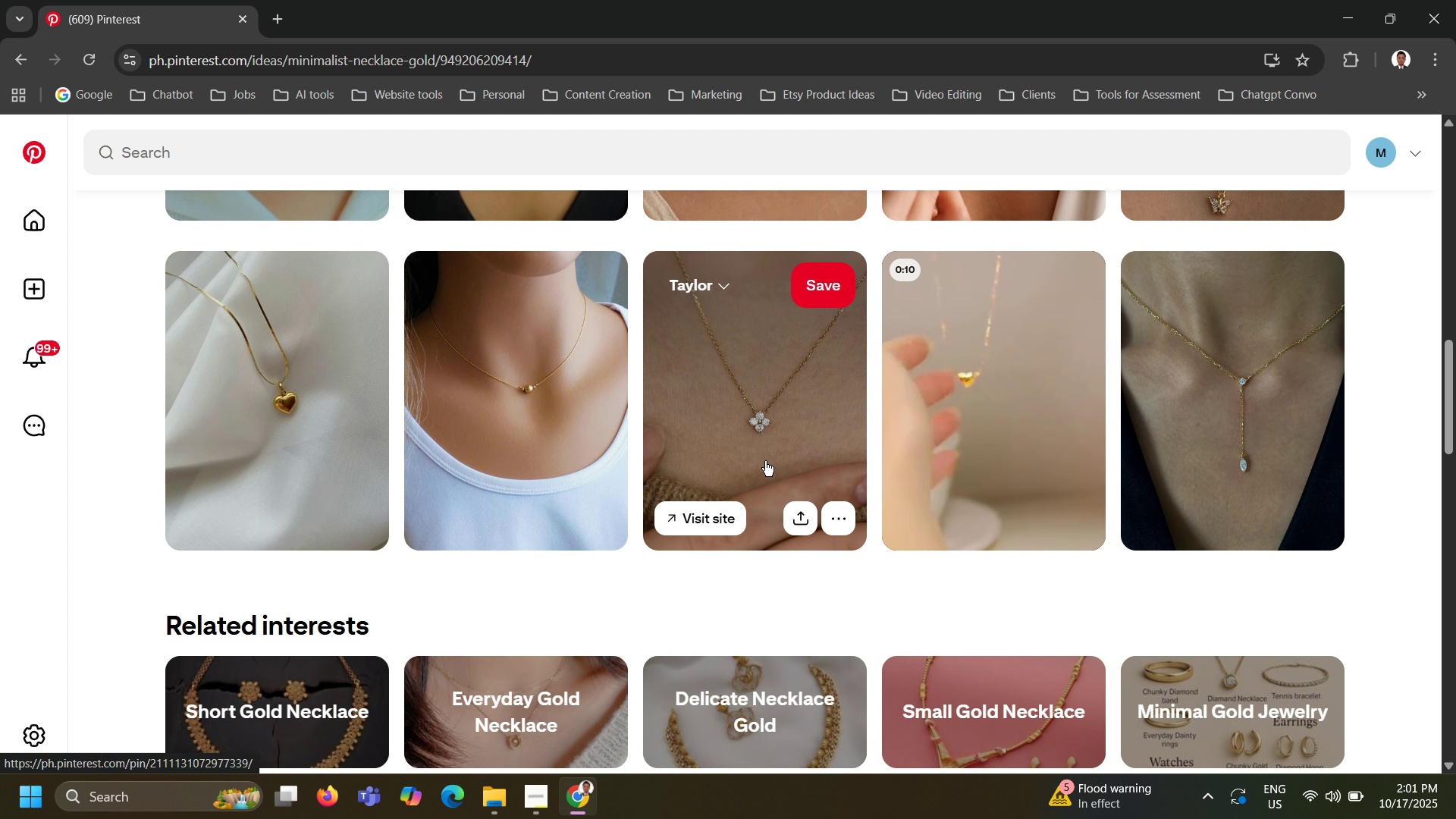 
mouse_move([737, 453])
 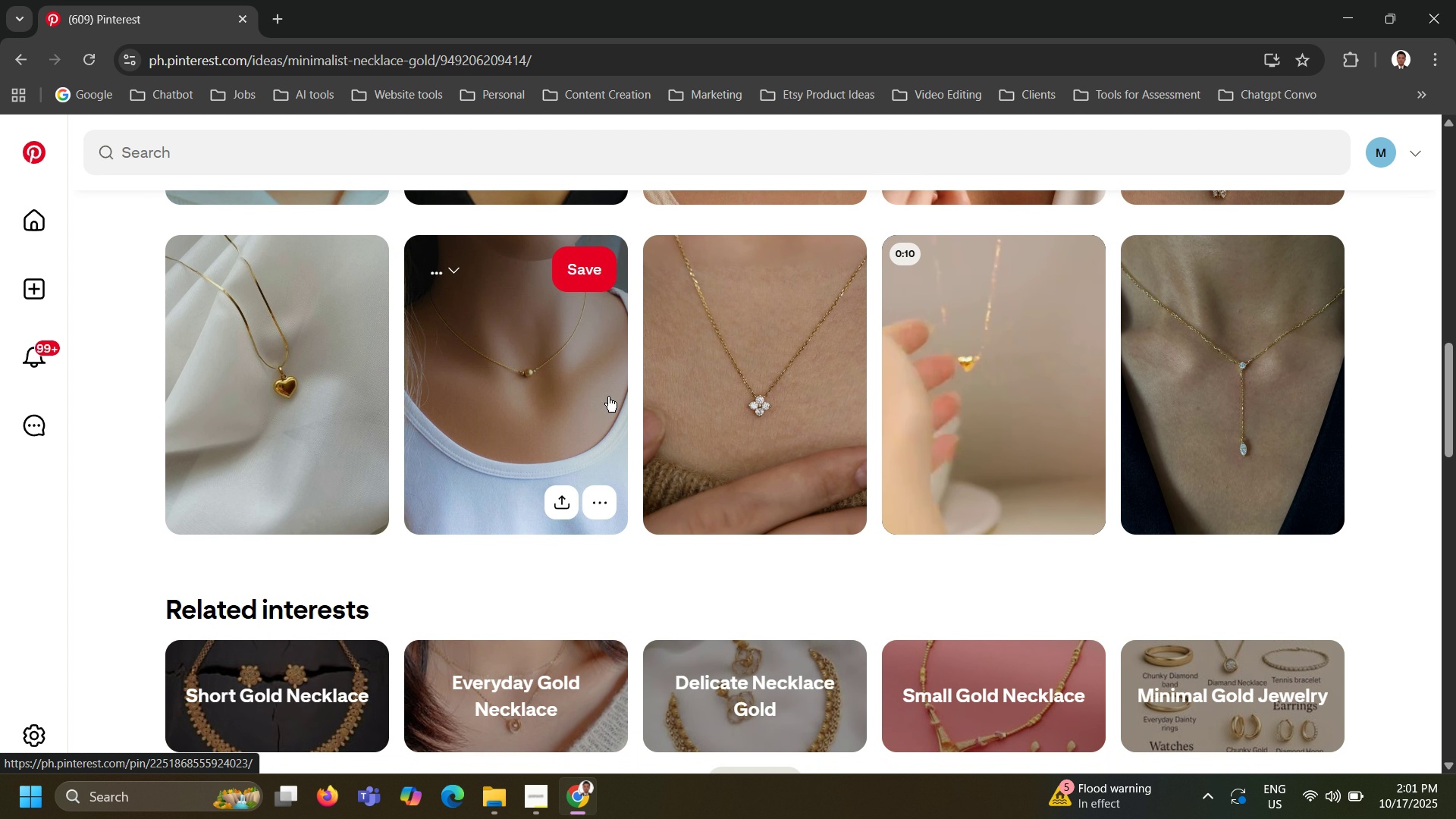 
scroll: coordinate [610, 399], scroll_direction: down, amount: 6.0
 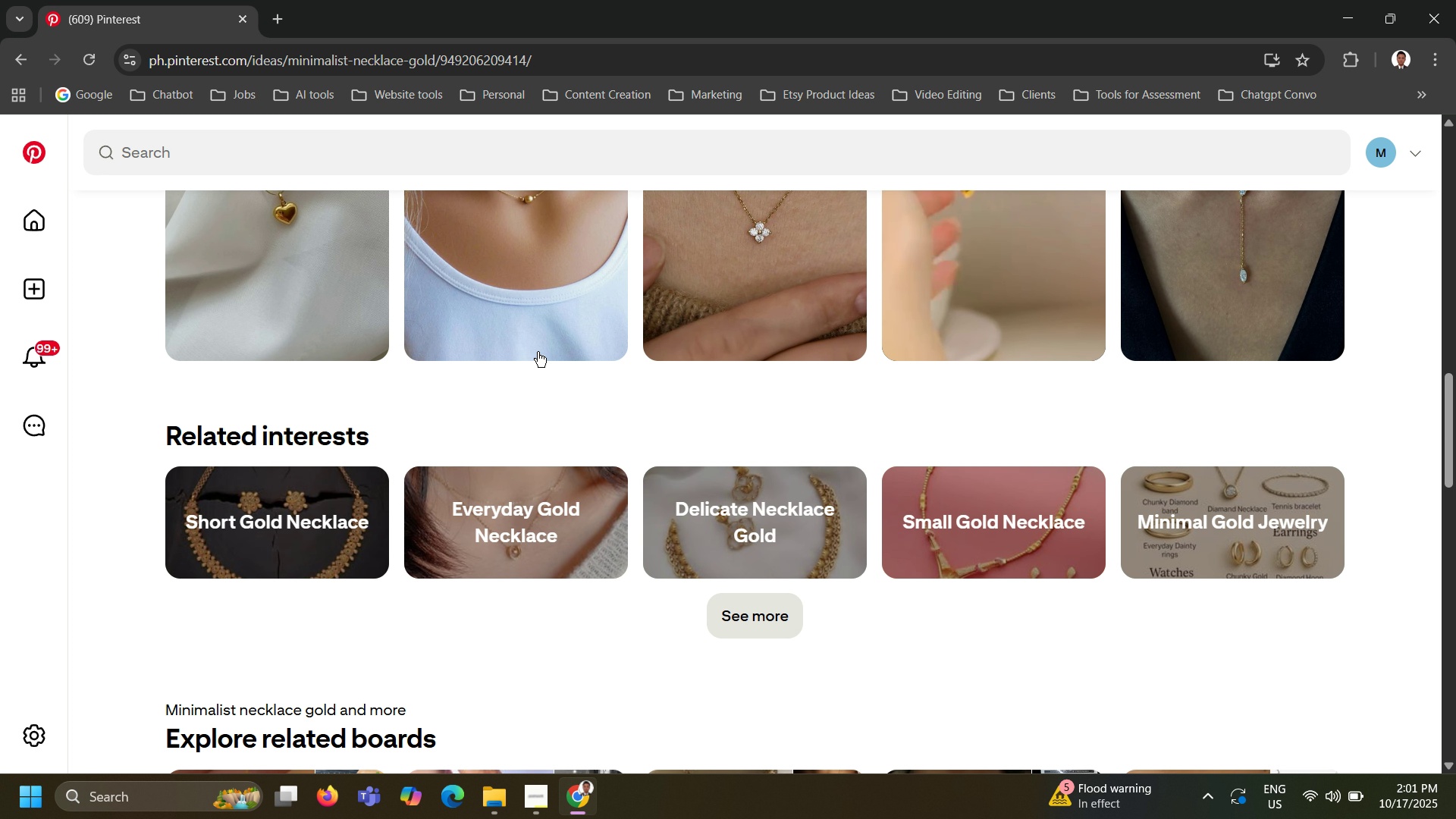 
scroll: coordinate [530, 346], scroll_direction: up, amount: 6.0
 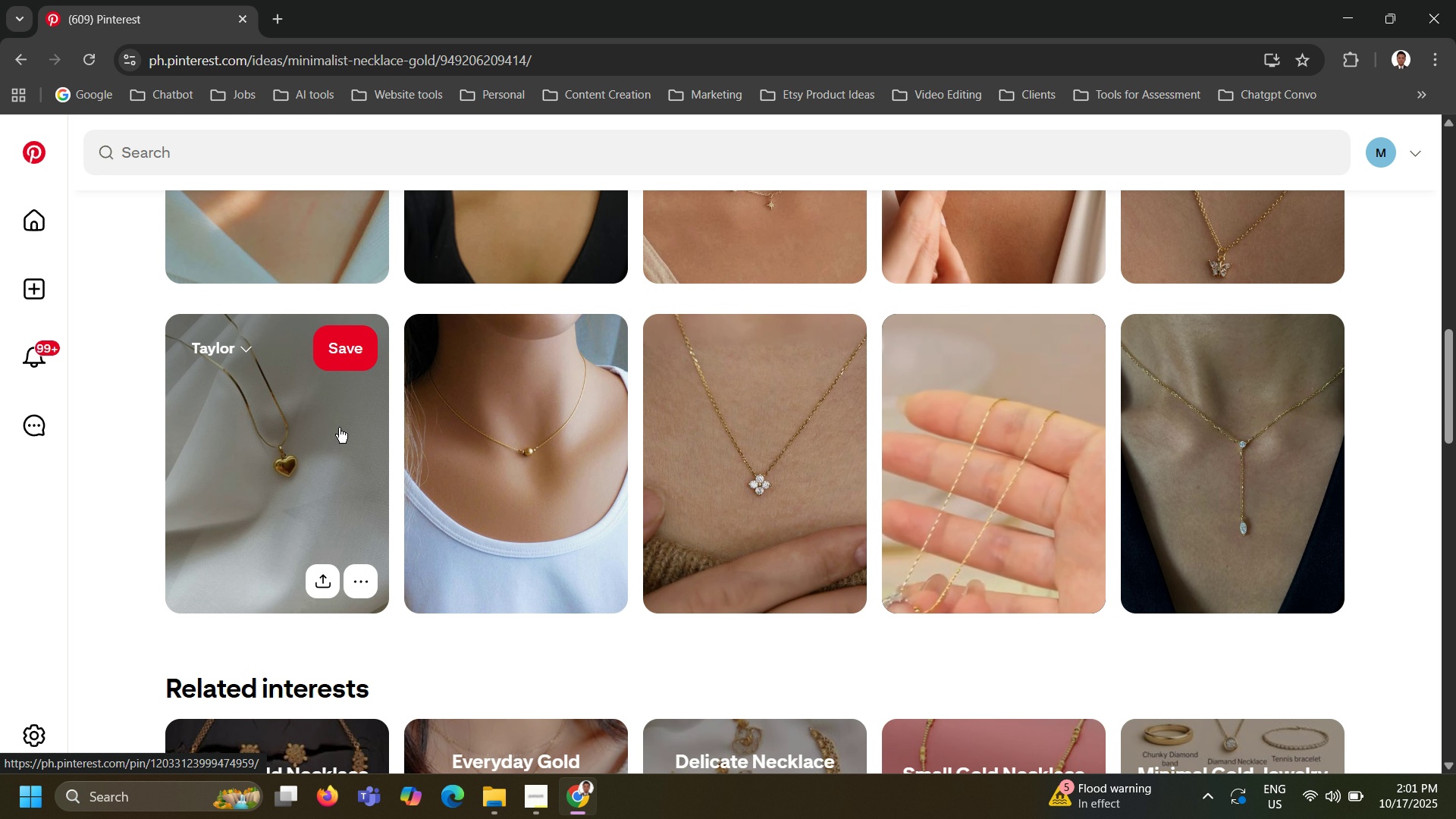 
left_click([339, 428])
 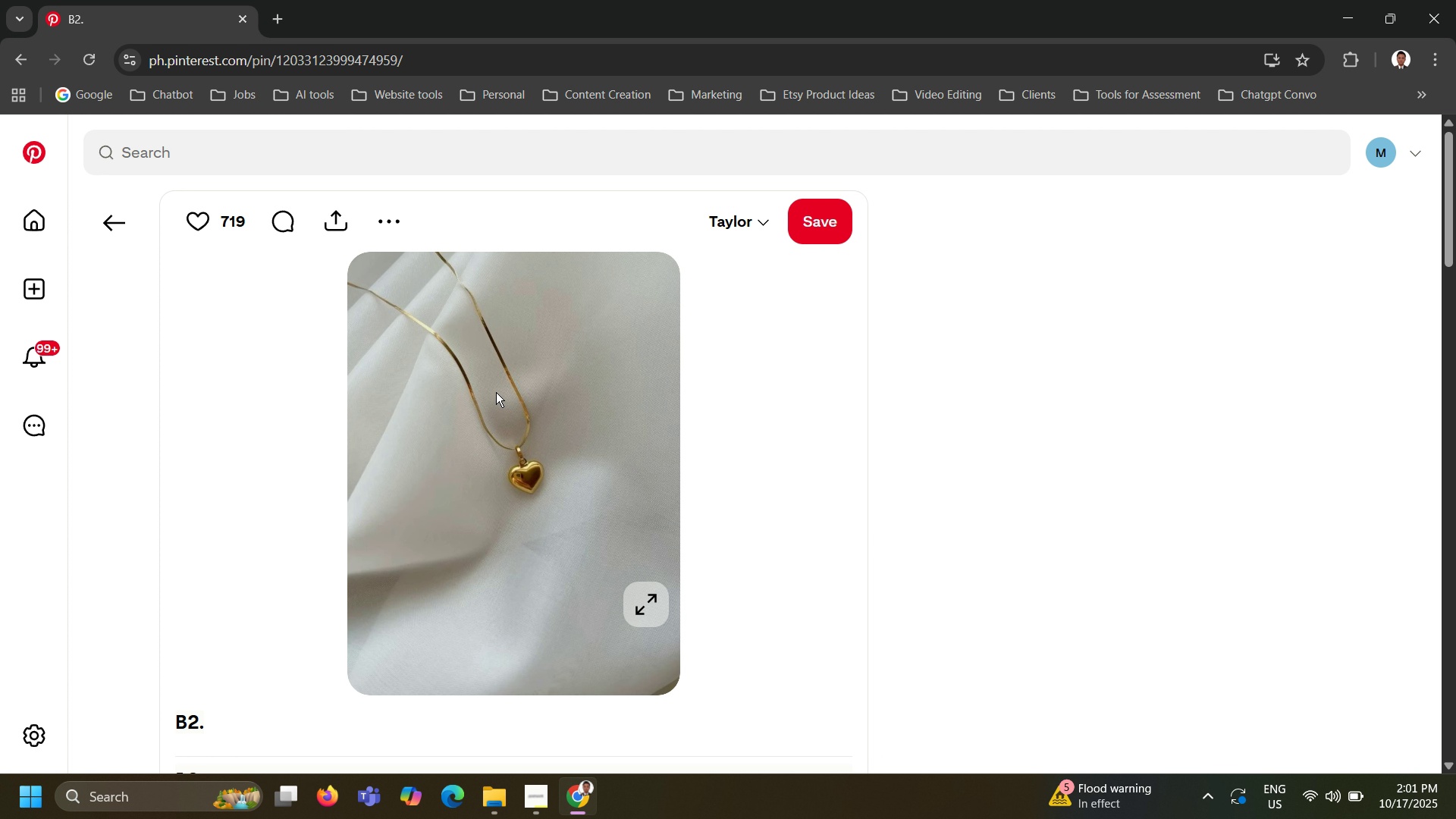 
scroll: coordinate [570, 353], scroll_direction: down, amount: 3.0
 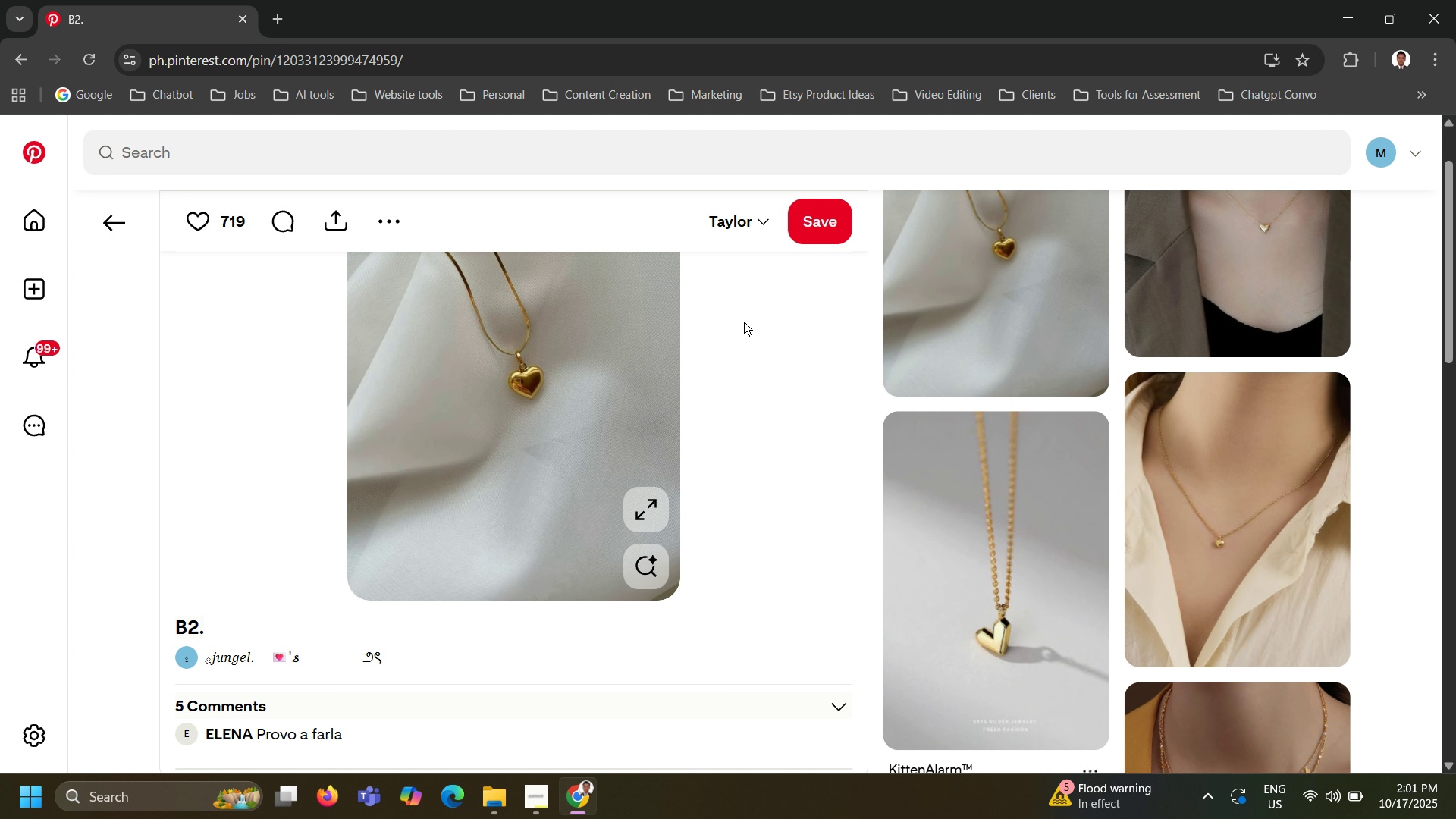 
scroll: coordinate [744, 322], scroll_direction: up, amount: 4.0
 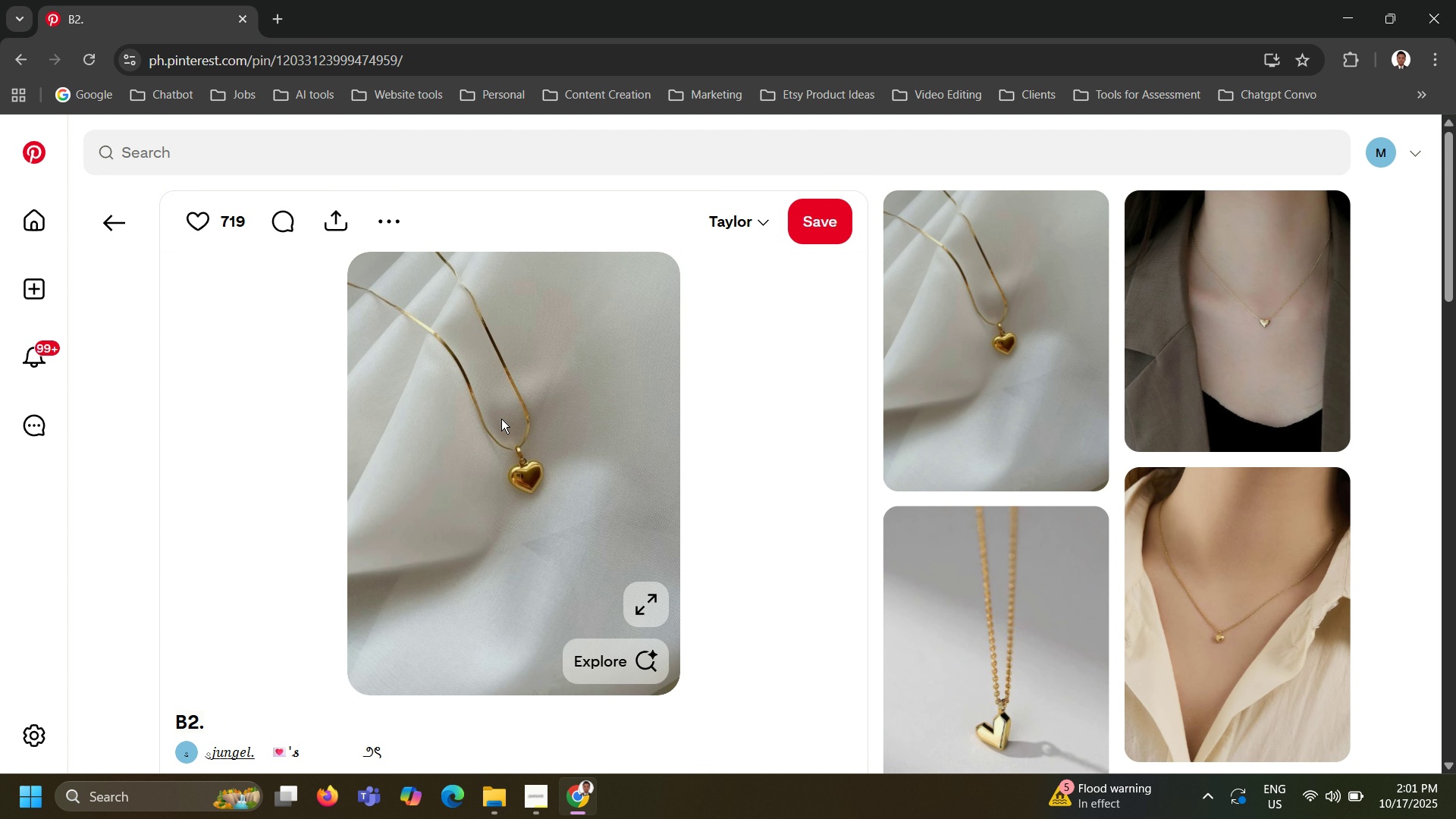 
right_click([501, 419])
 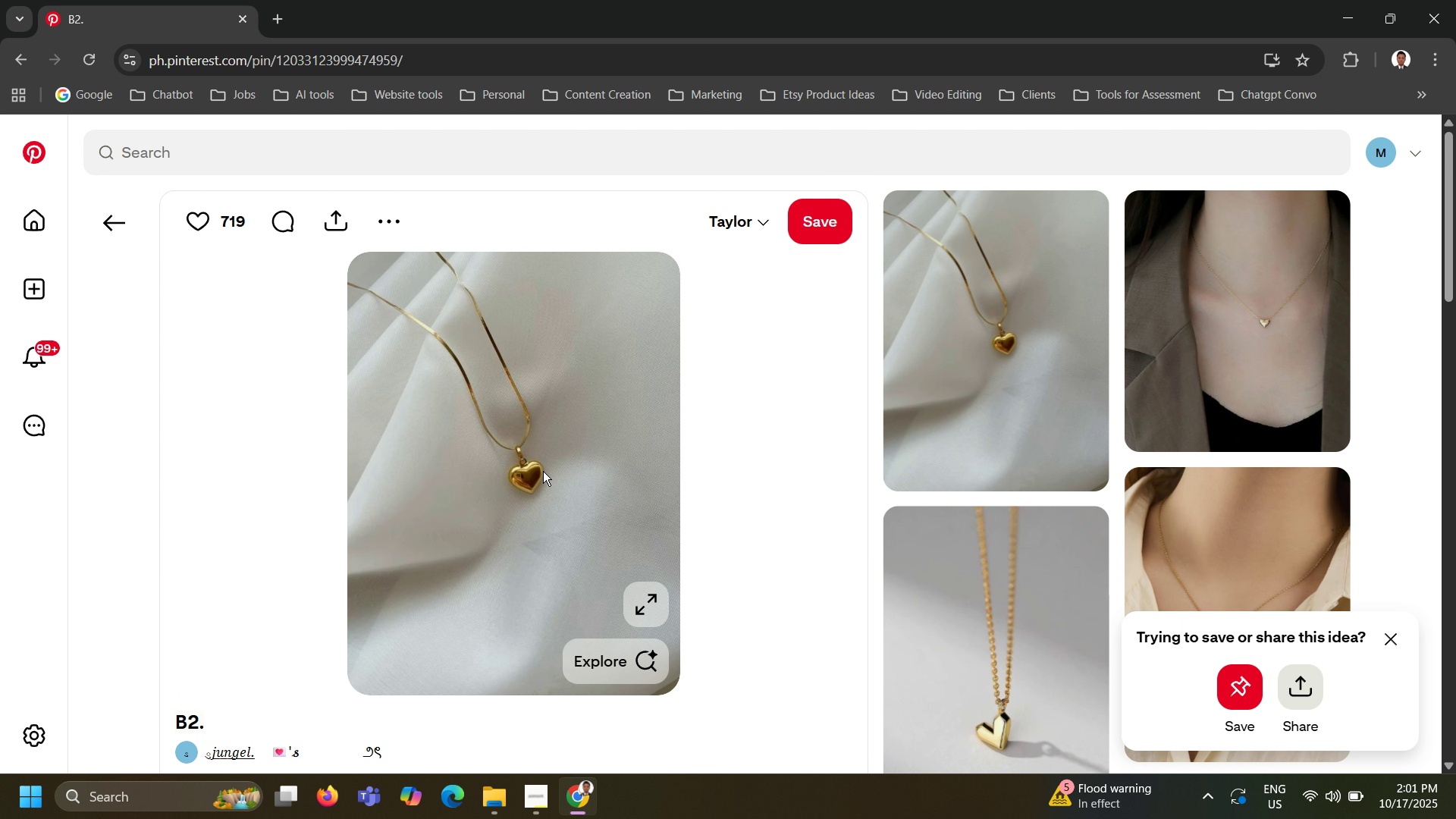 
left_click([543, 471])
 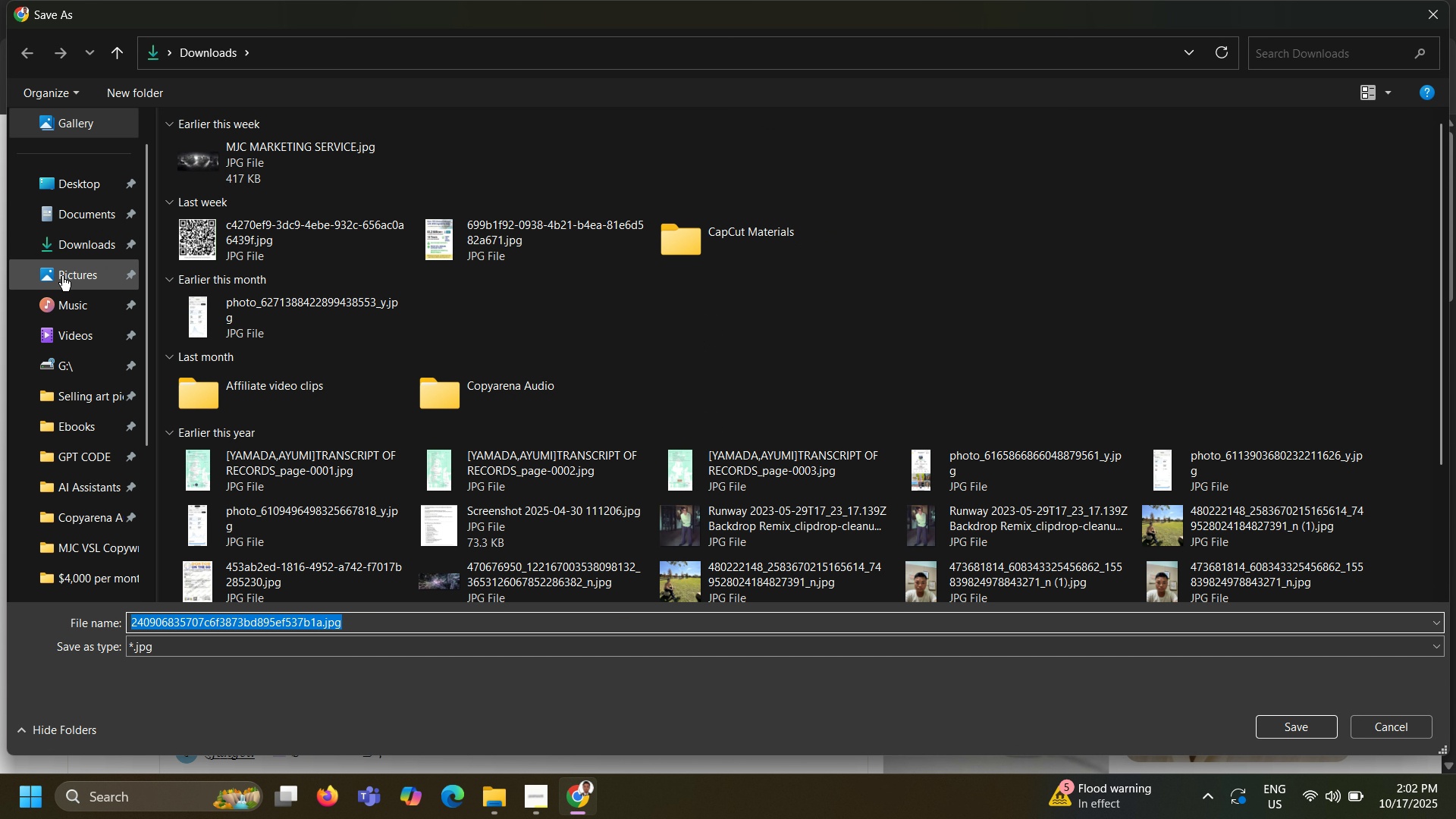 
left_click([80, 251])
 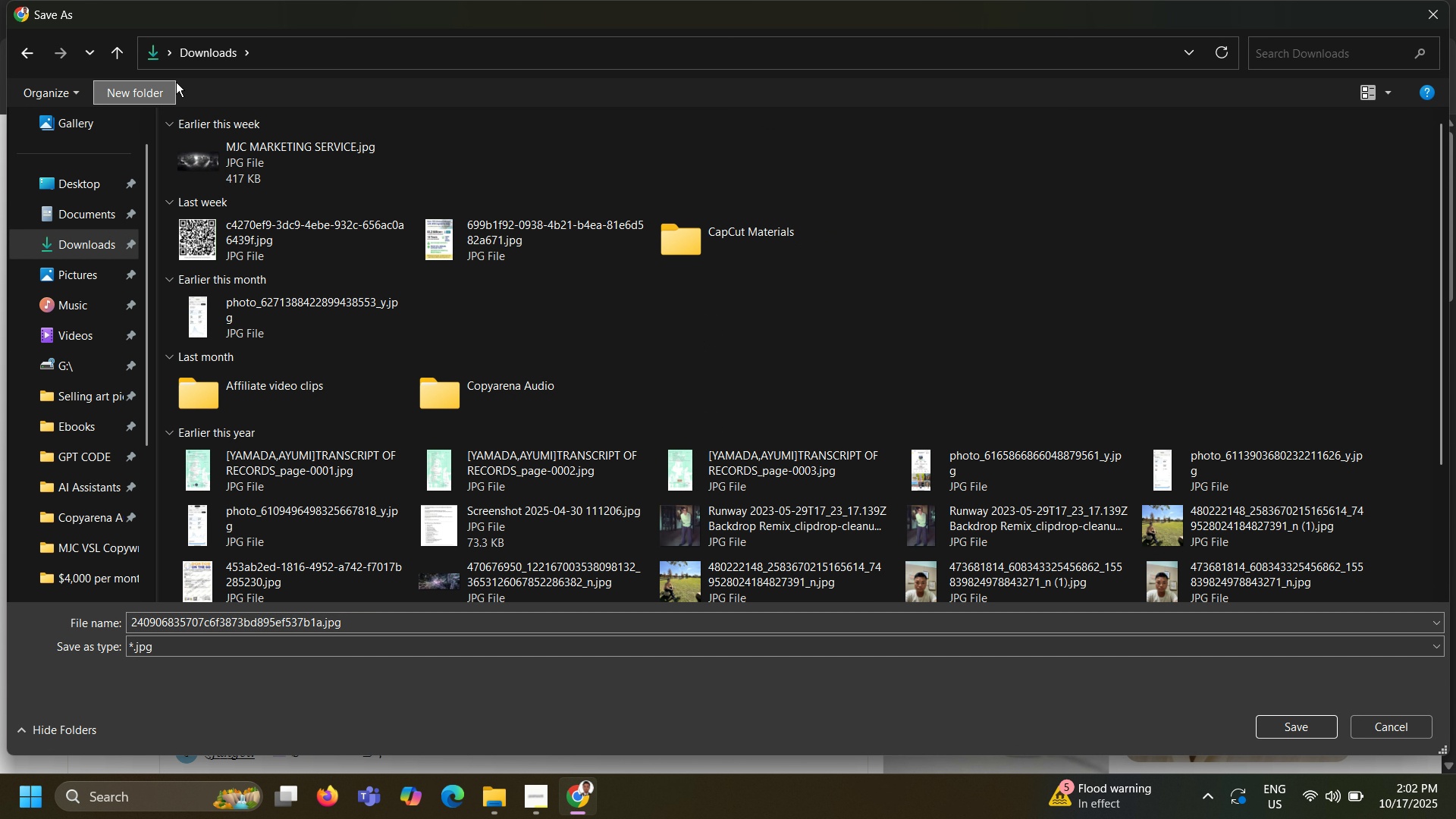 
left_click([176, 82])
 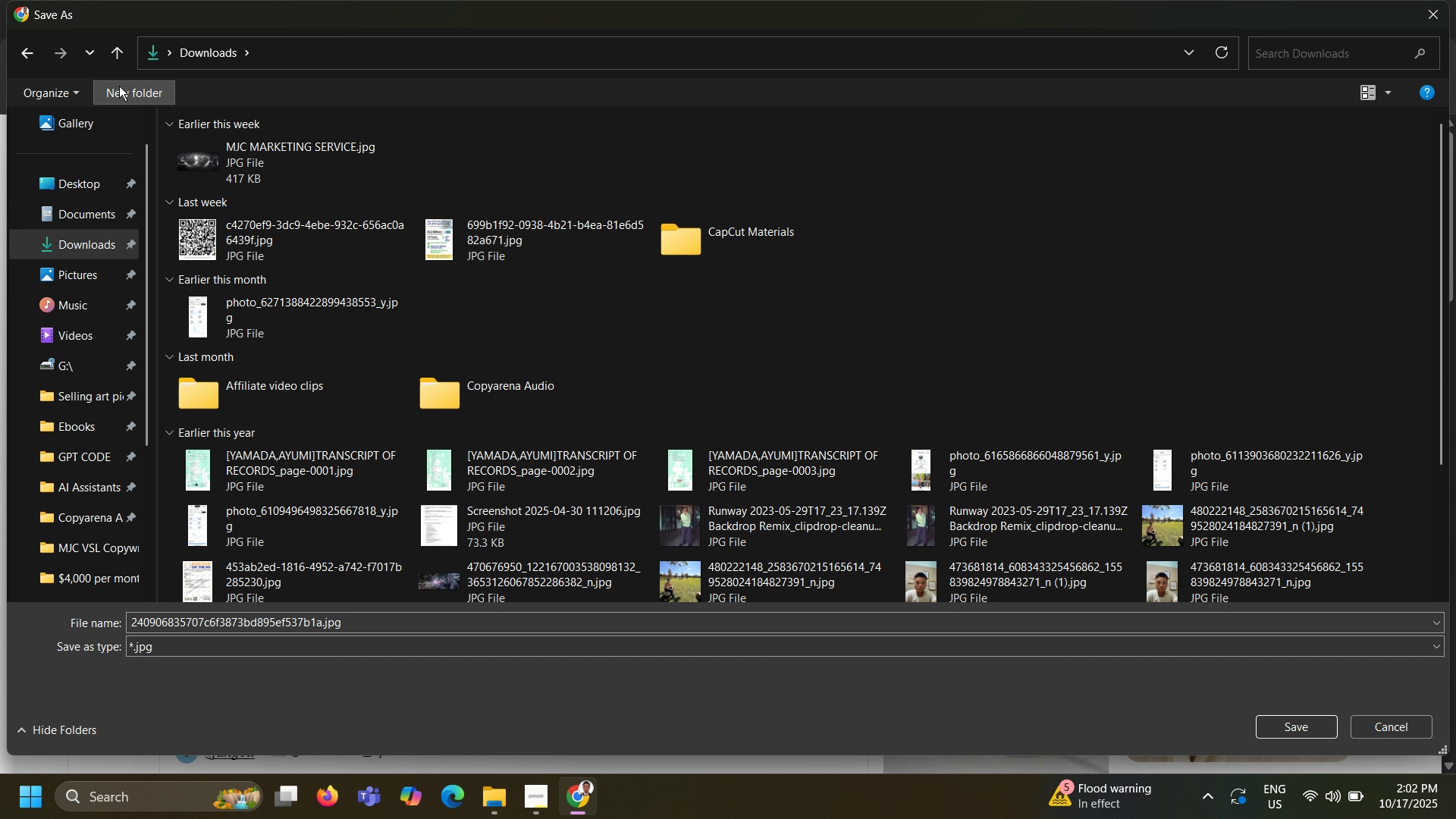 
left_click([119, 86])
 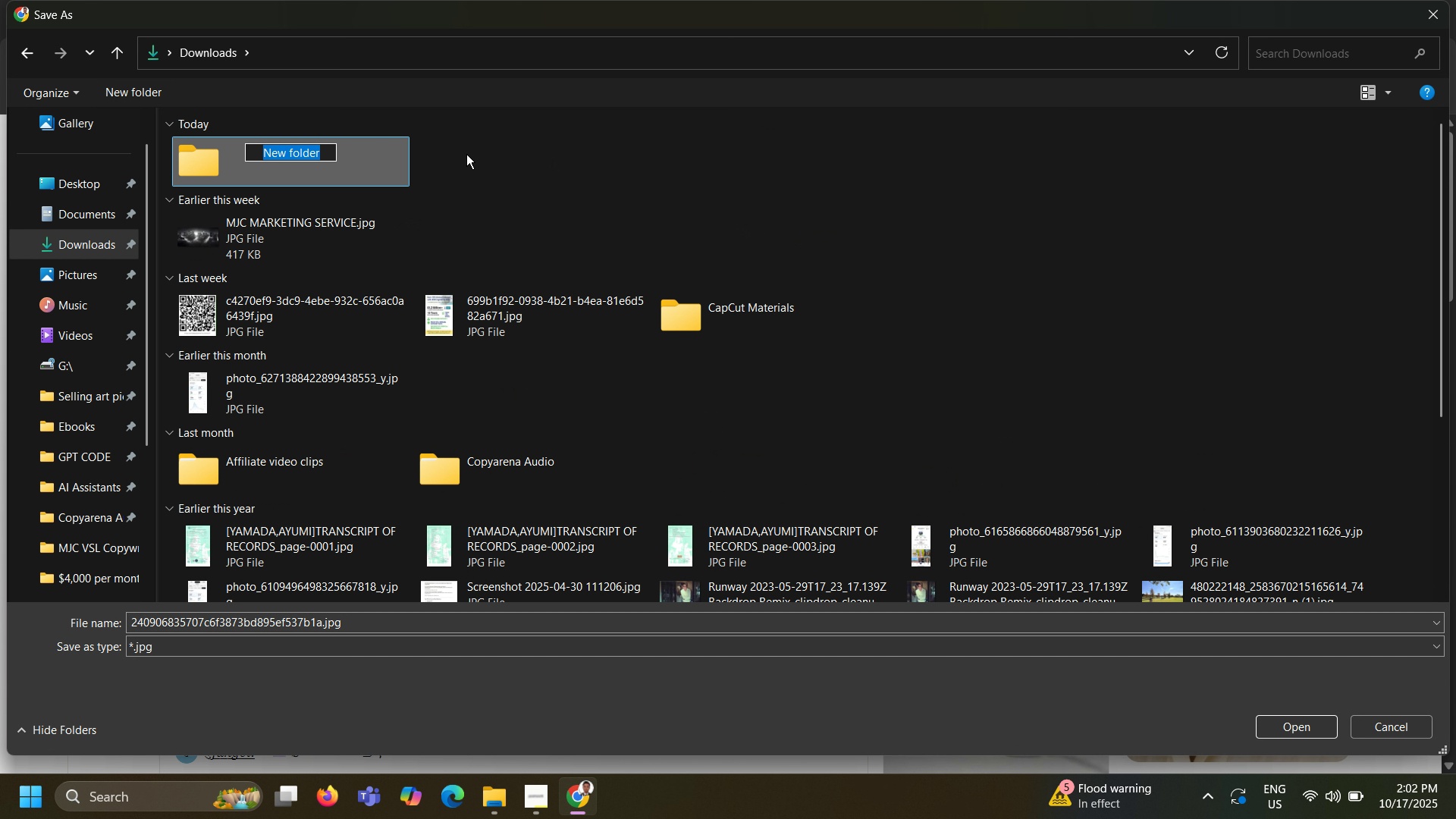 
type(Necklace Ads)
 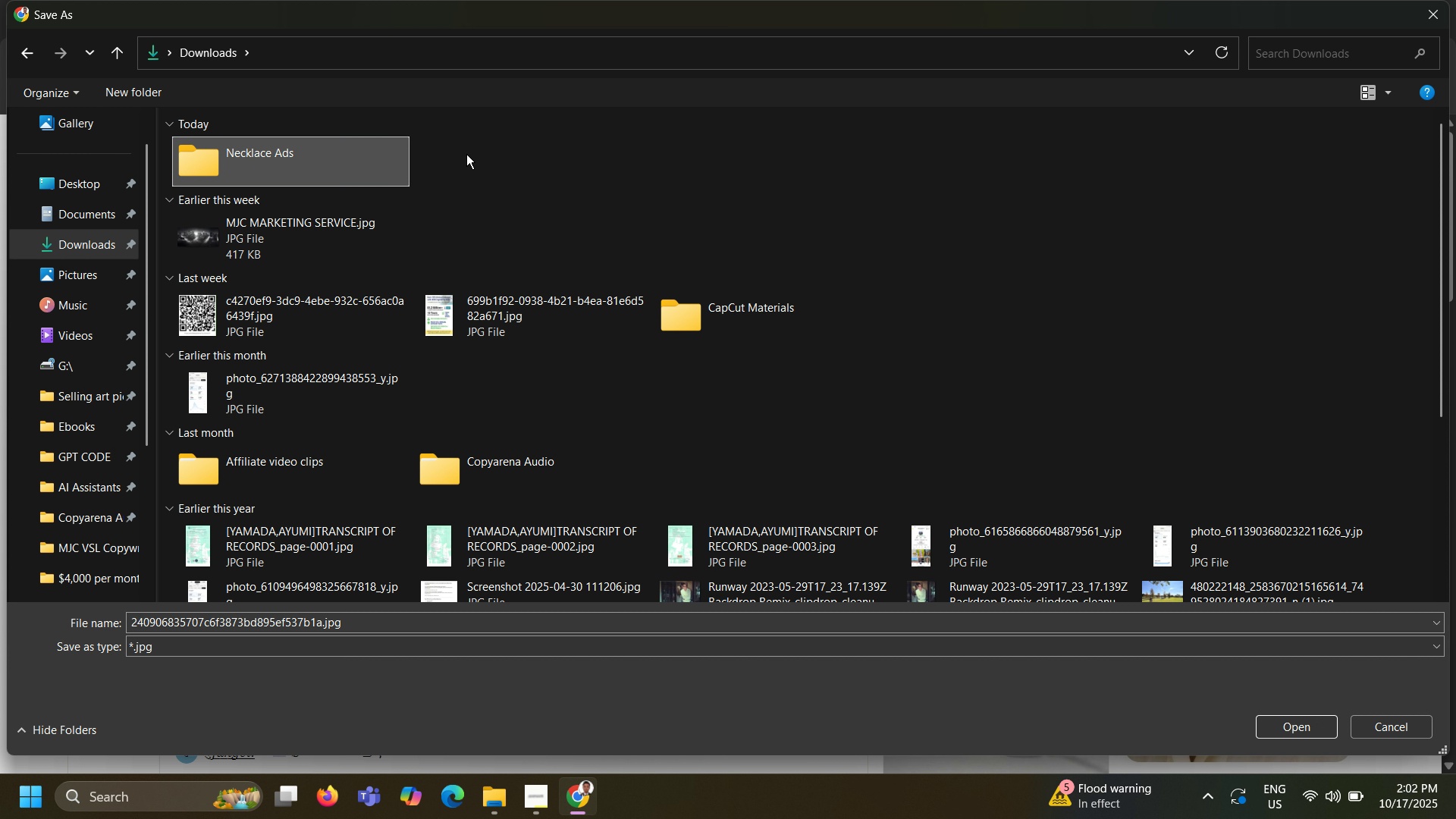 
 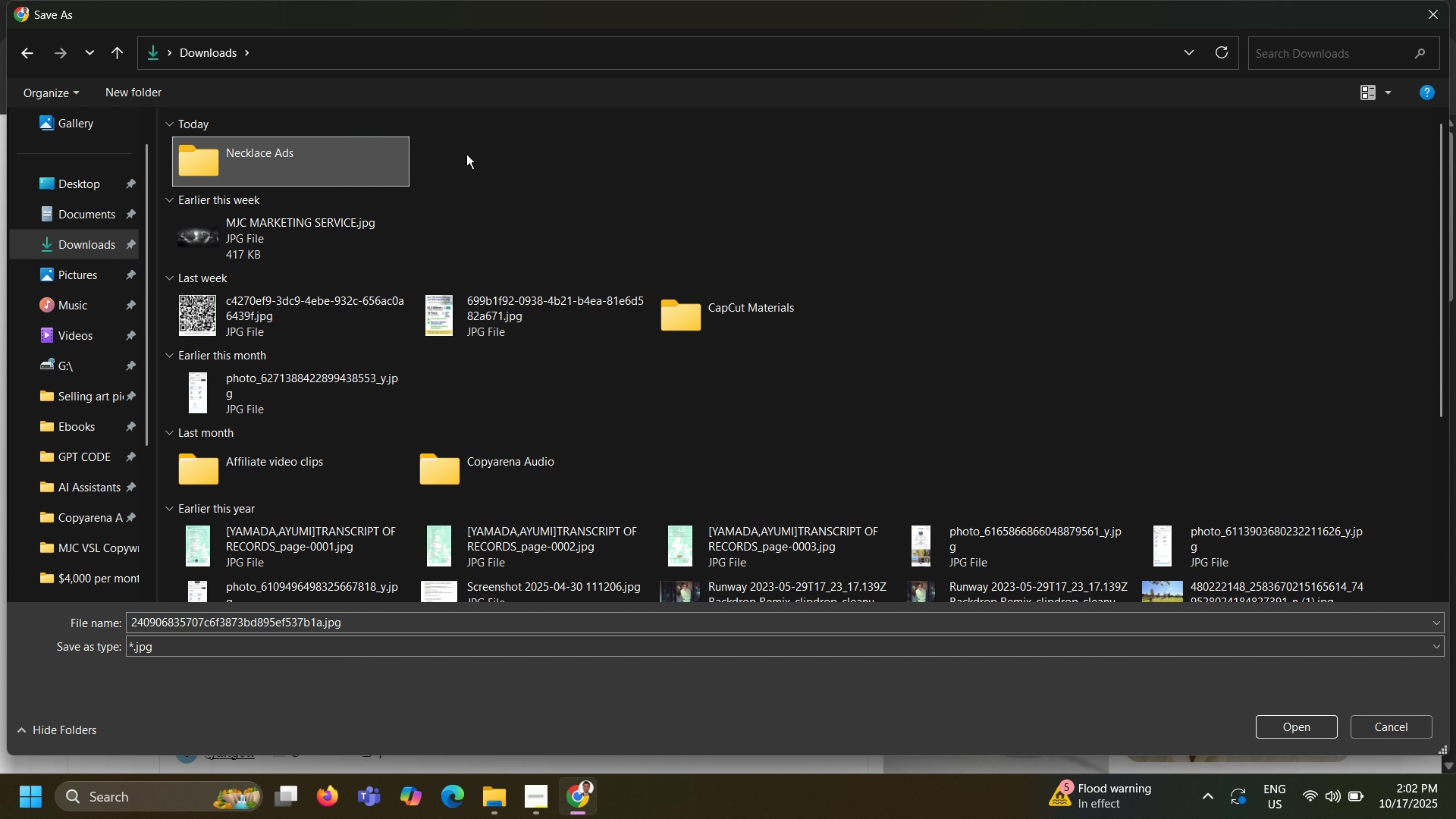 
key(Enter)
 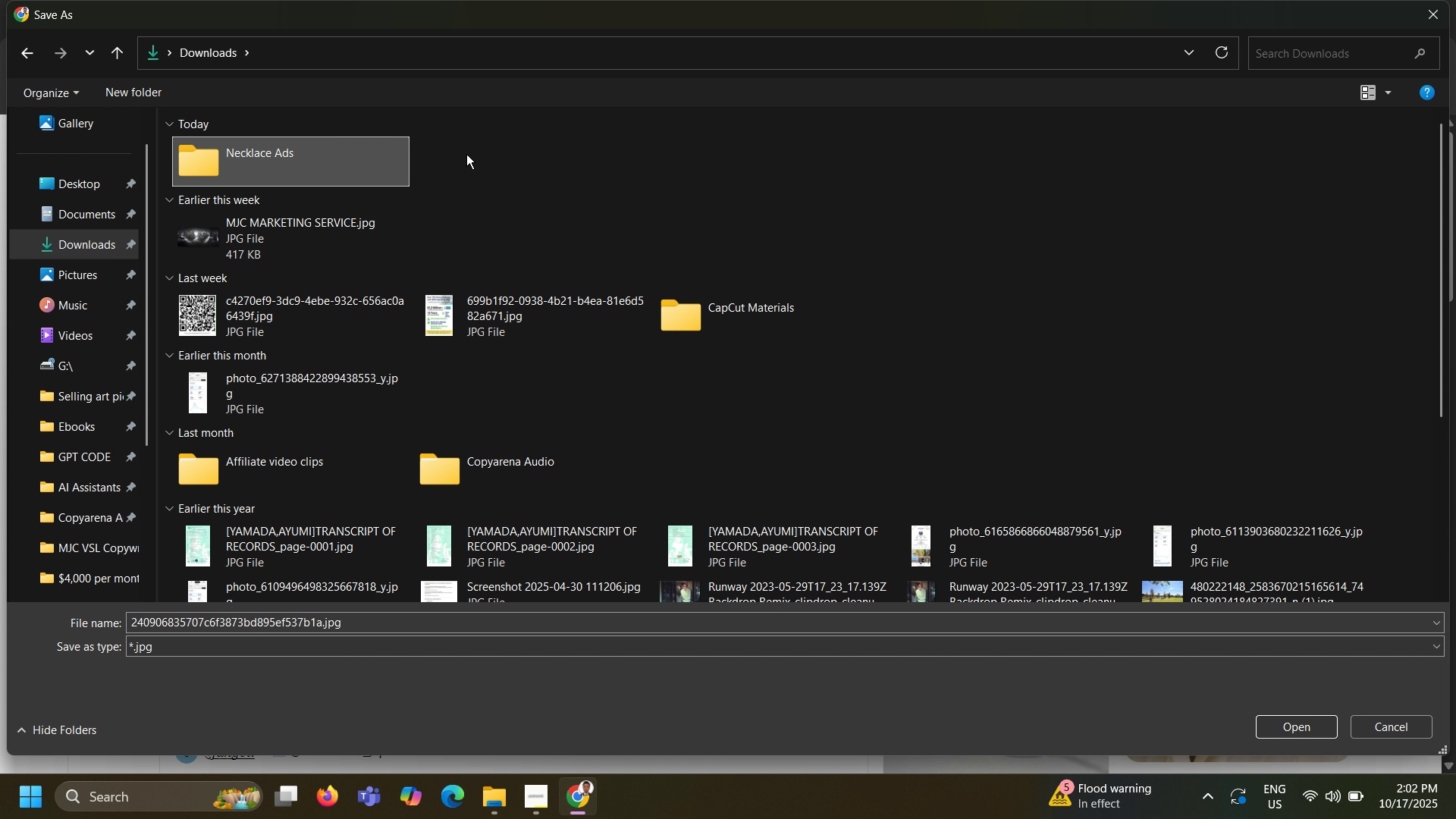 
key(Enter)
 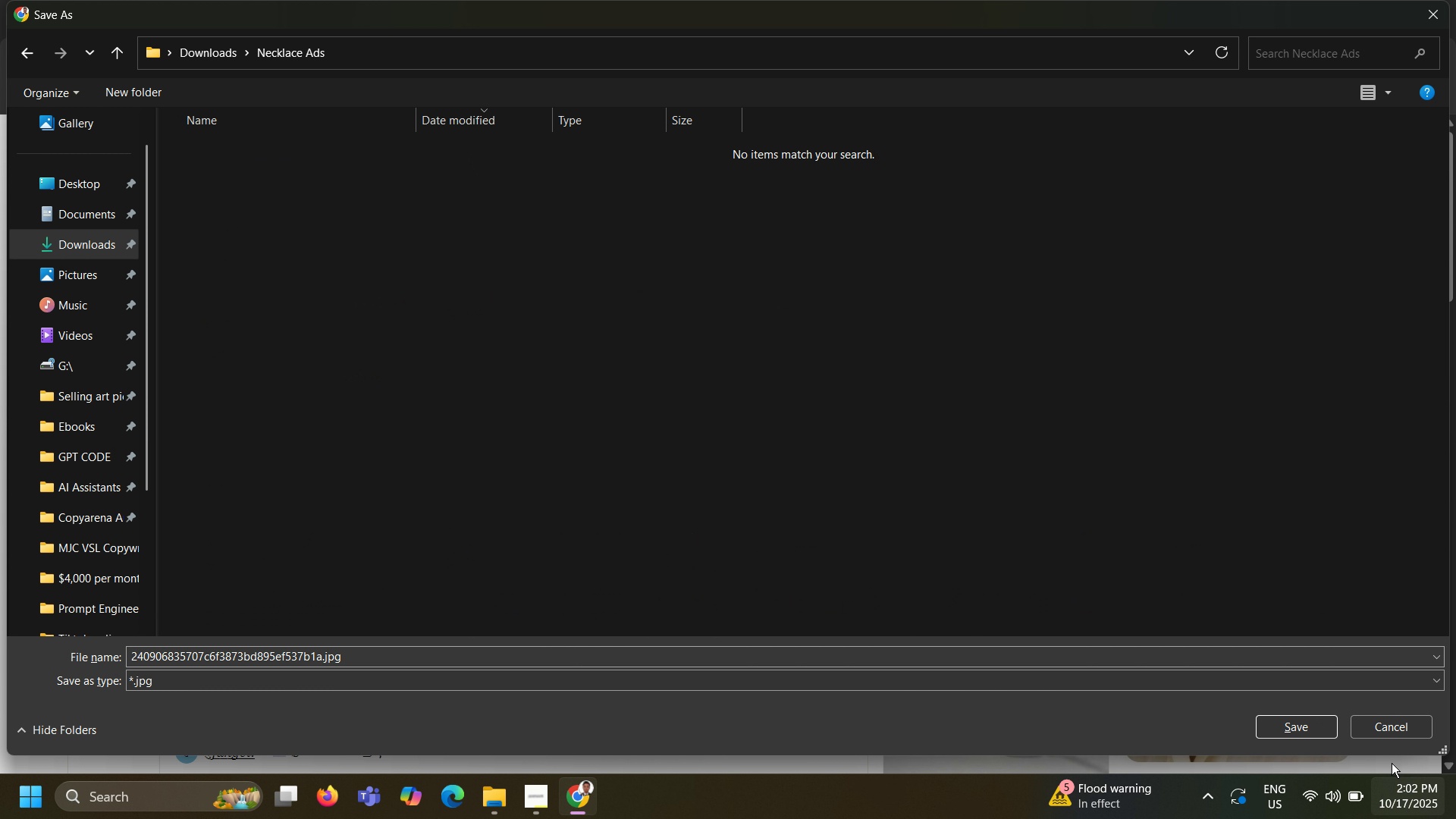 
left_click([1316, 729])
 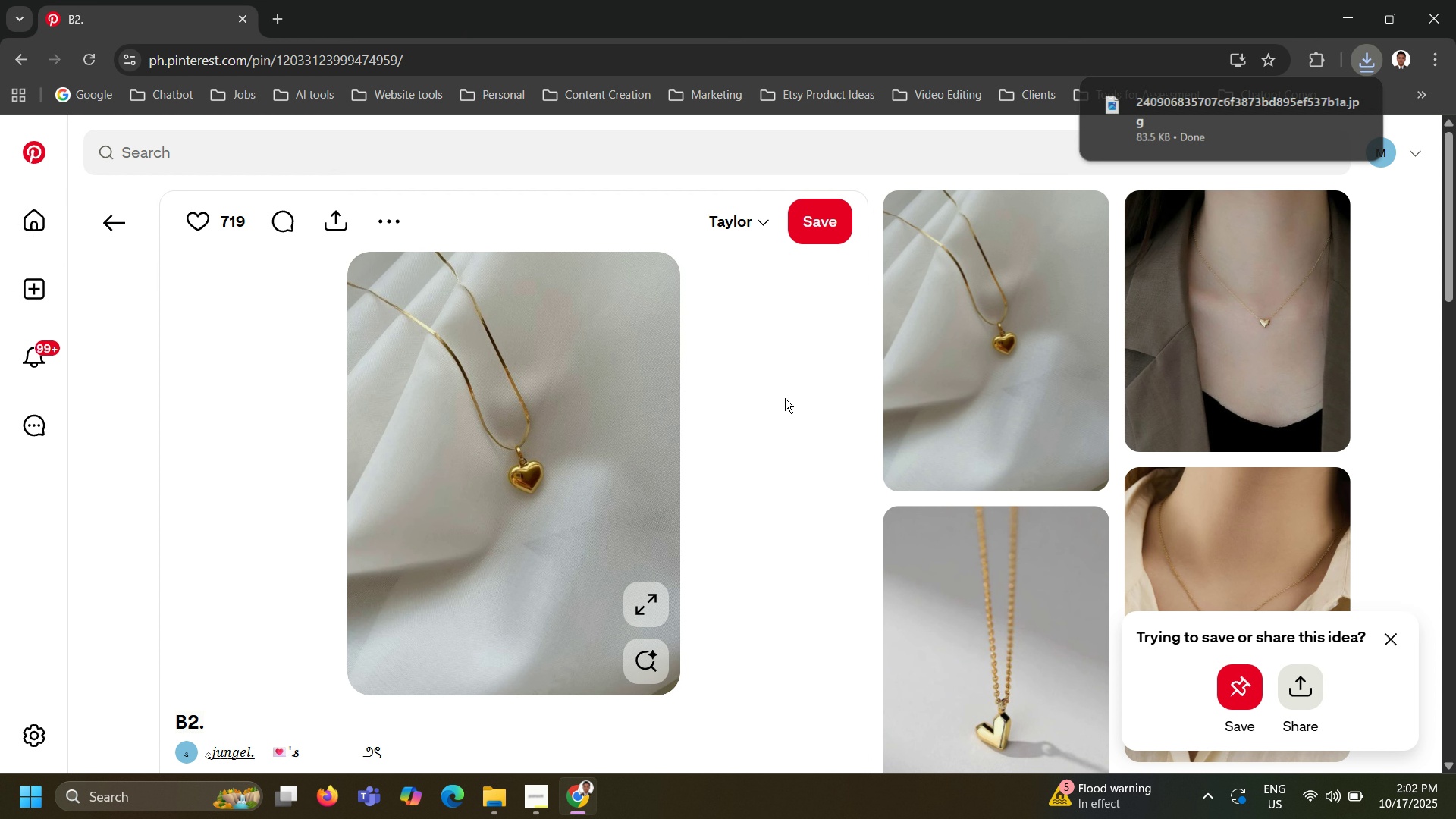 
scroll: coordinate [785, 398], scroll_direction: down, amount: 2.0
 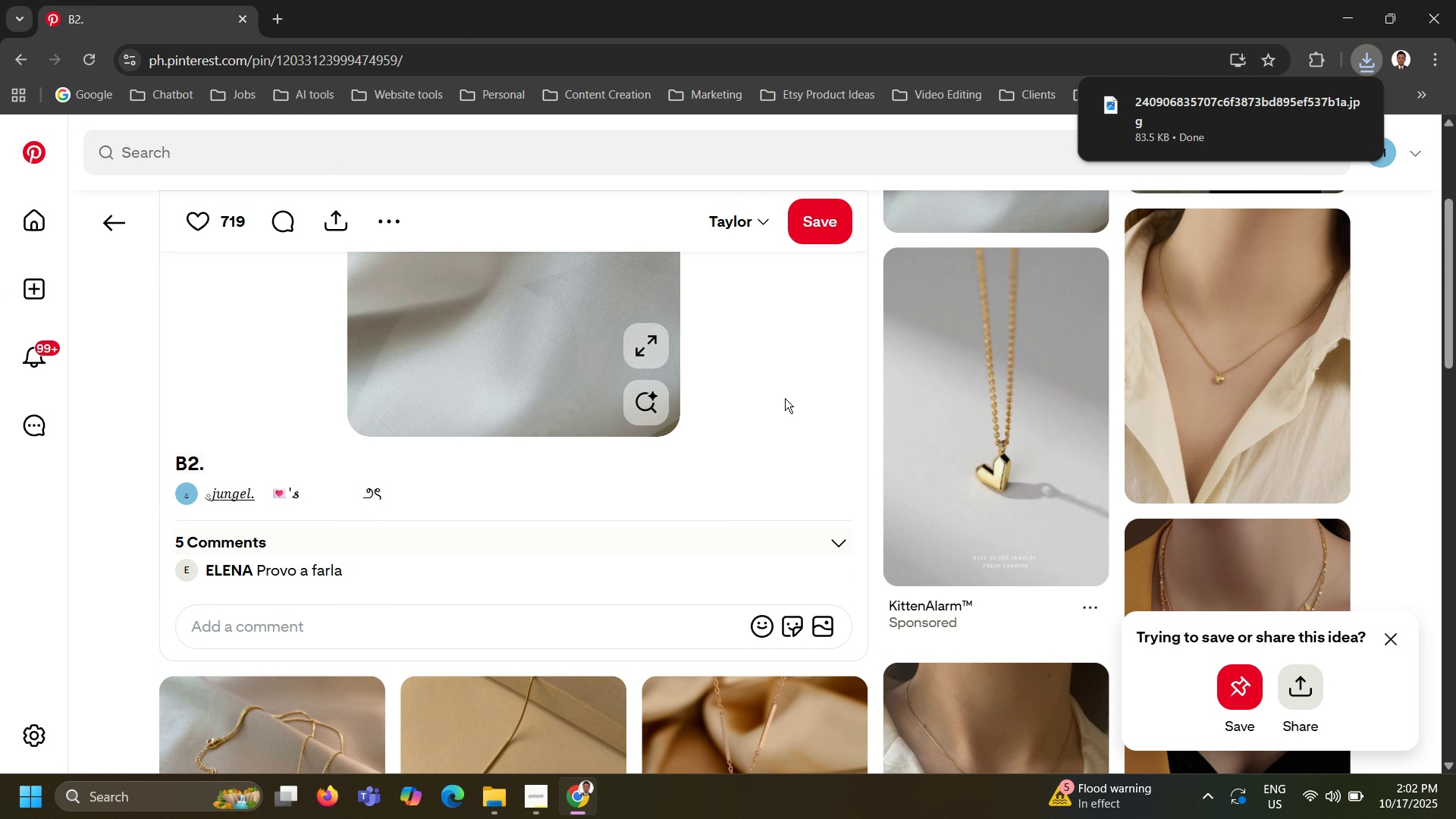 
scroll: coordinate [785, 398], scroll_direction: up, amount: 7.0
 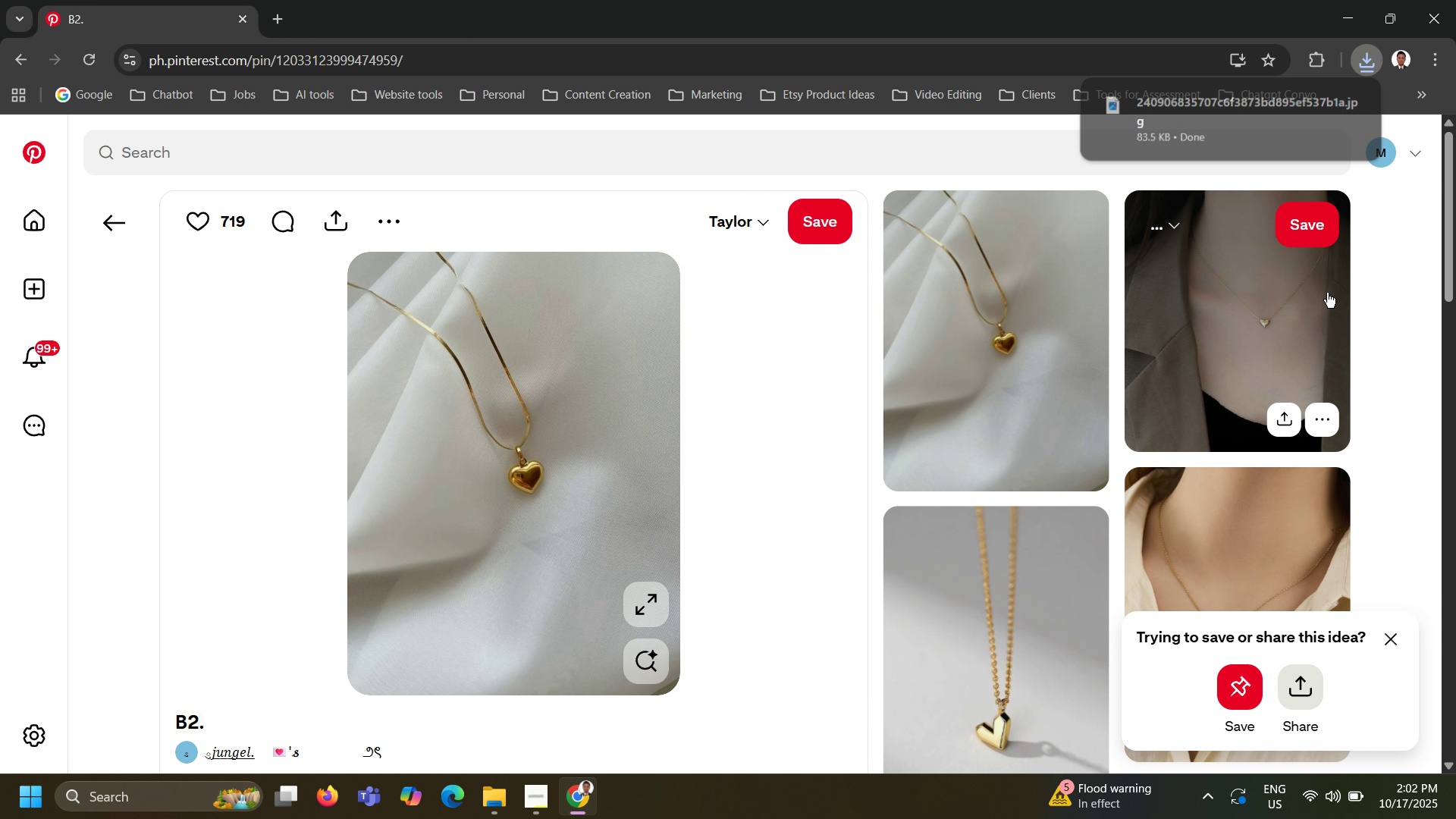 
left_click([1305, 298])
 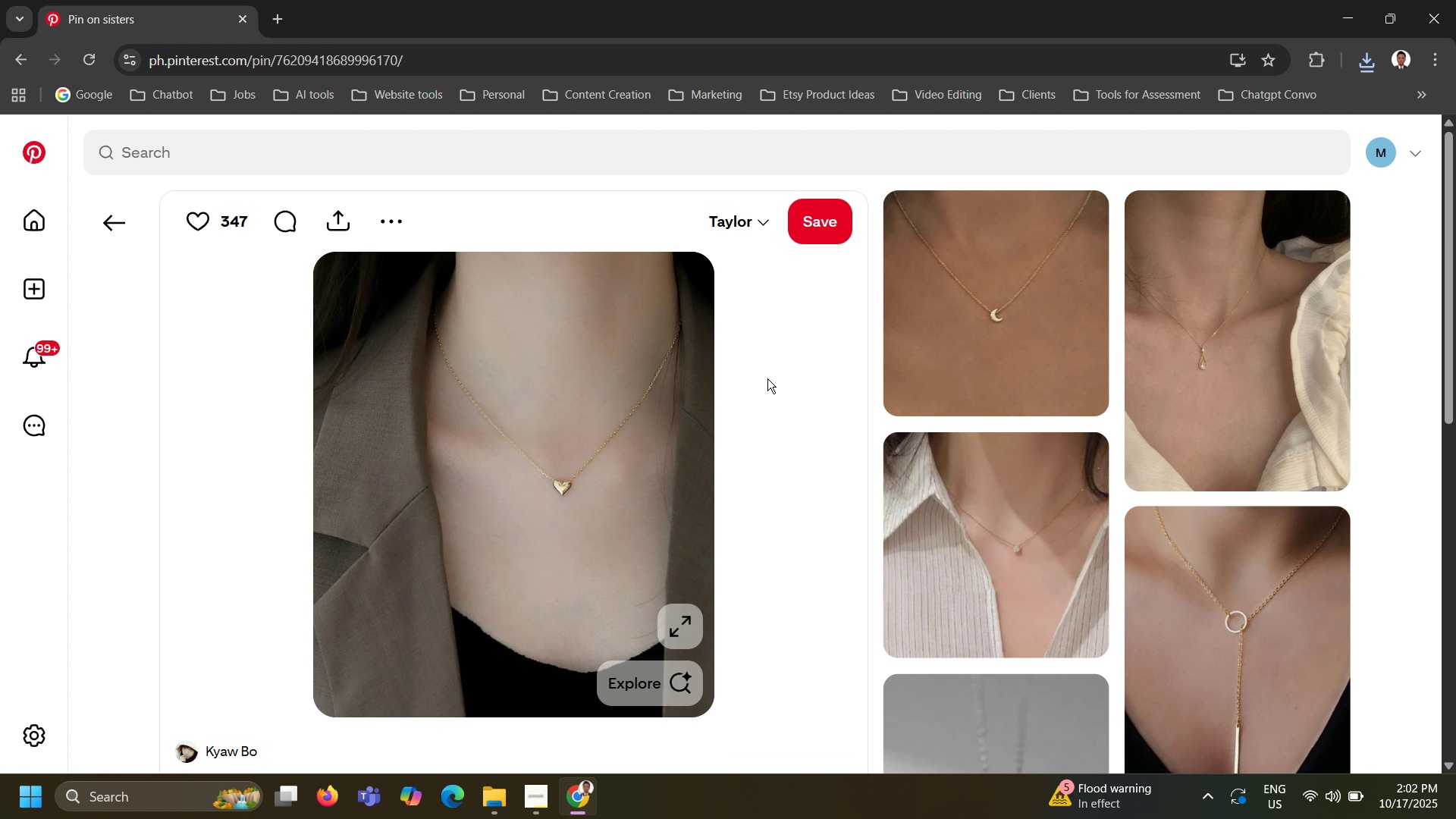 
scroll: coordinate [552, 421], scroll_direction: down, amount: 20.0
 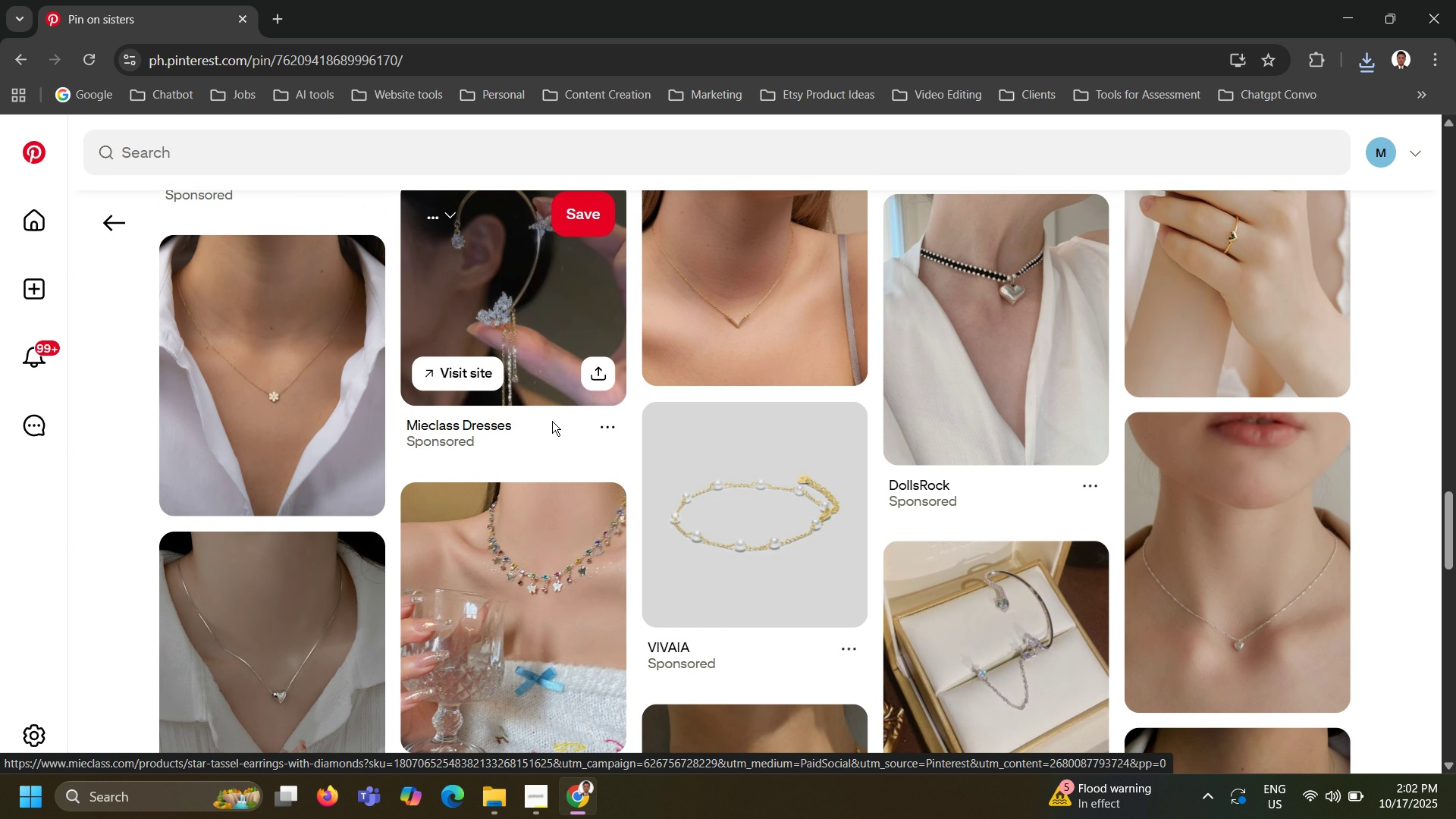 
scroll: coordinate [553, 421], scroll_direction: down, amount: 5.0
 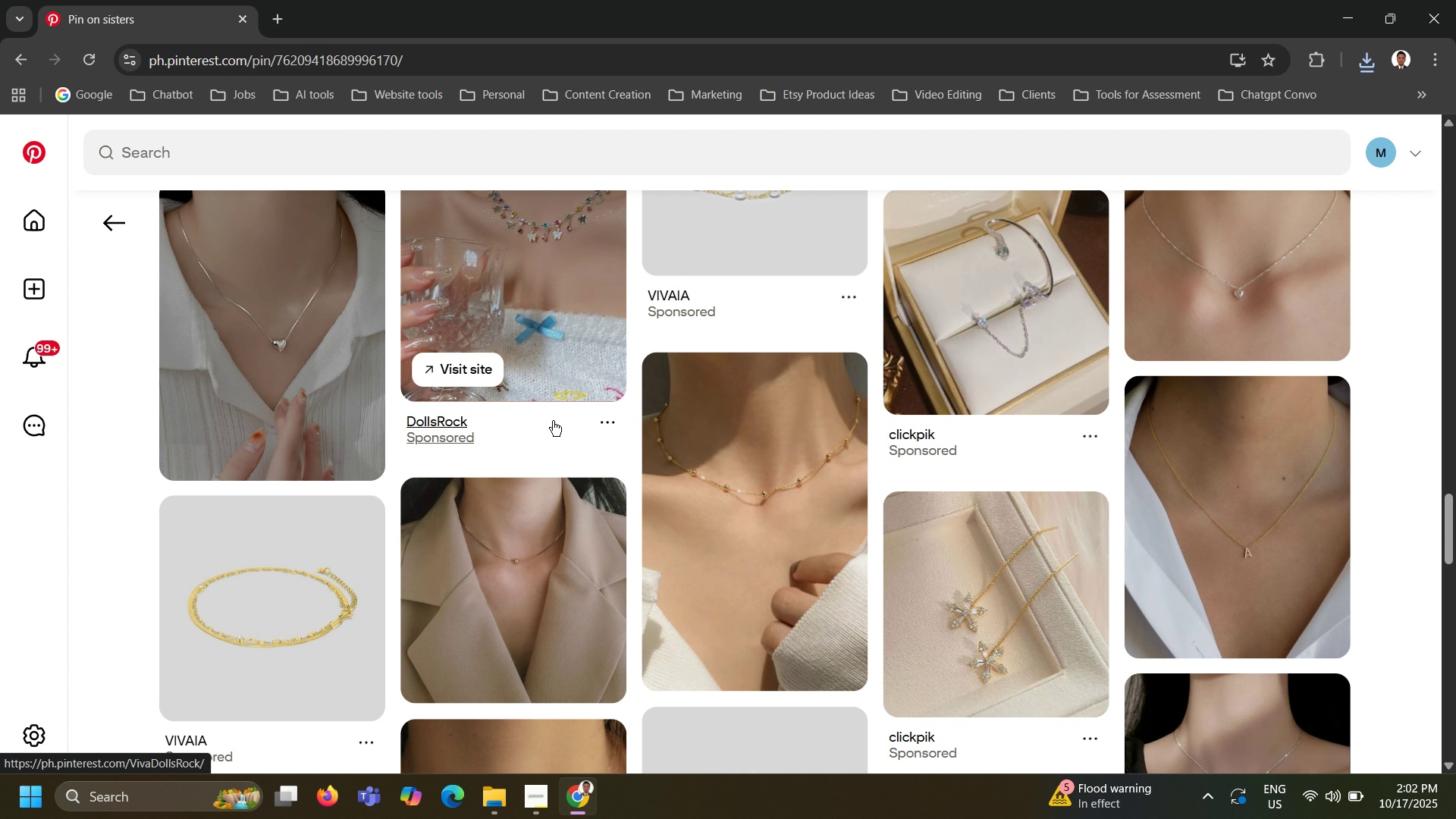 
scroll: coordinate [554, 420], scroll_direction: up, amount: 55.0
 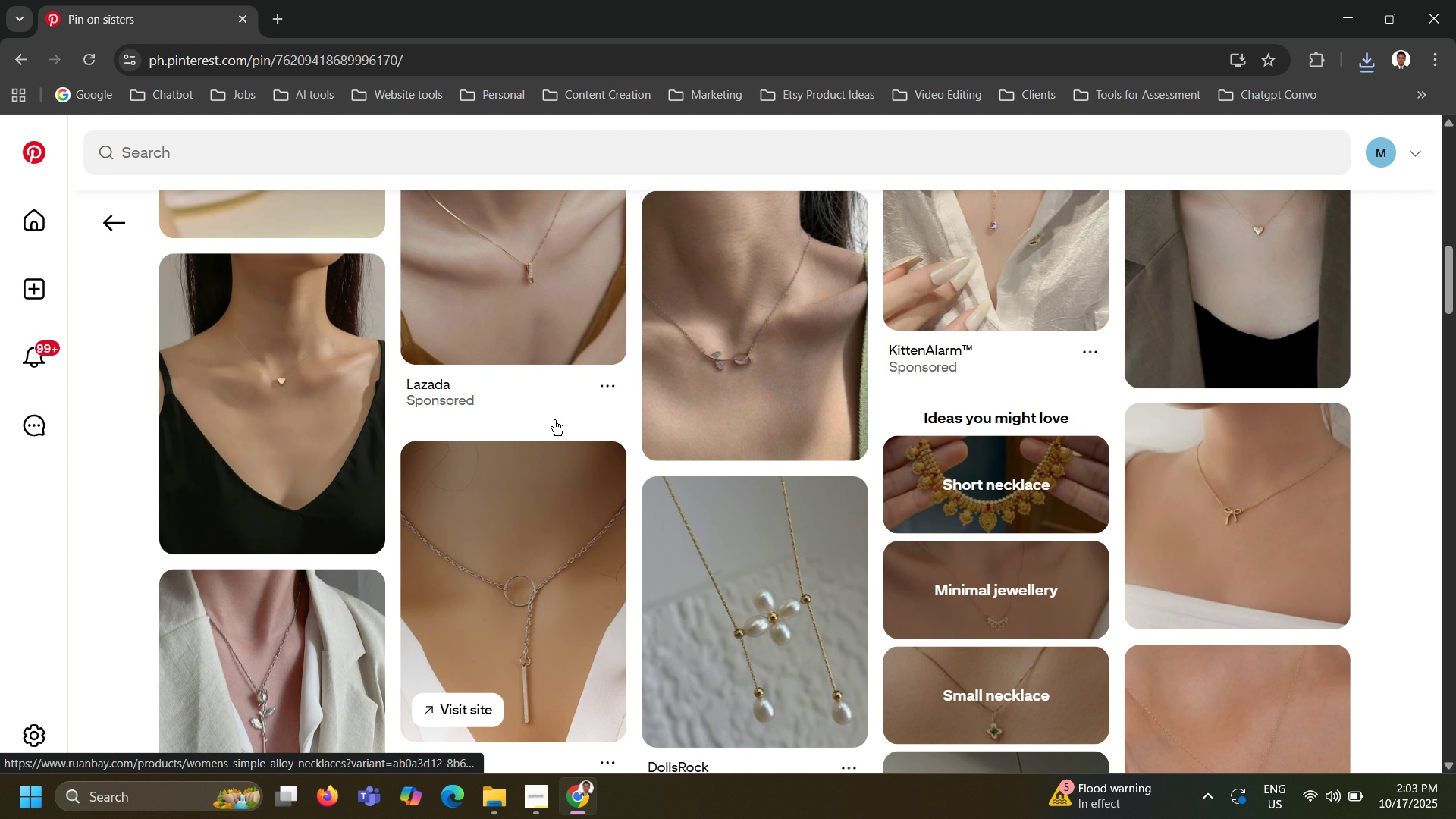 
left_click([292, 428])
 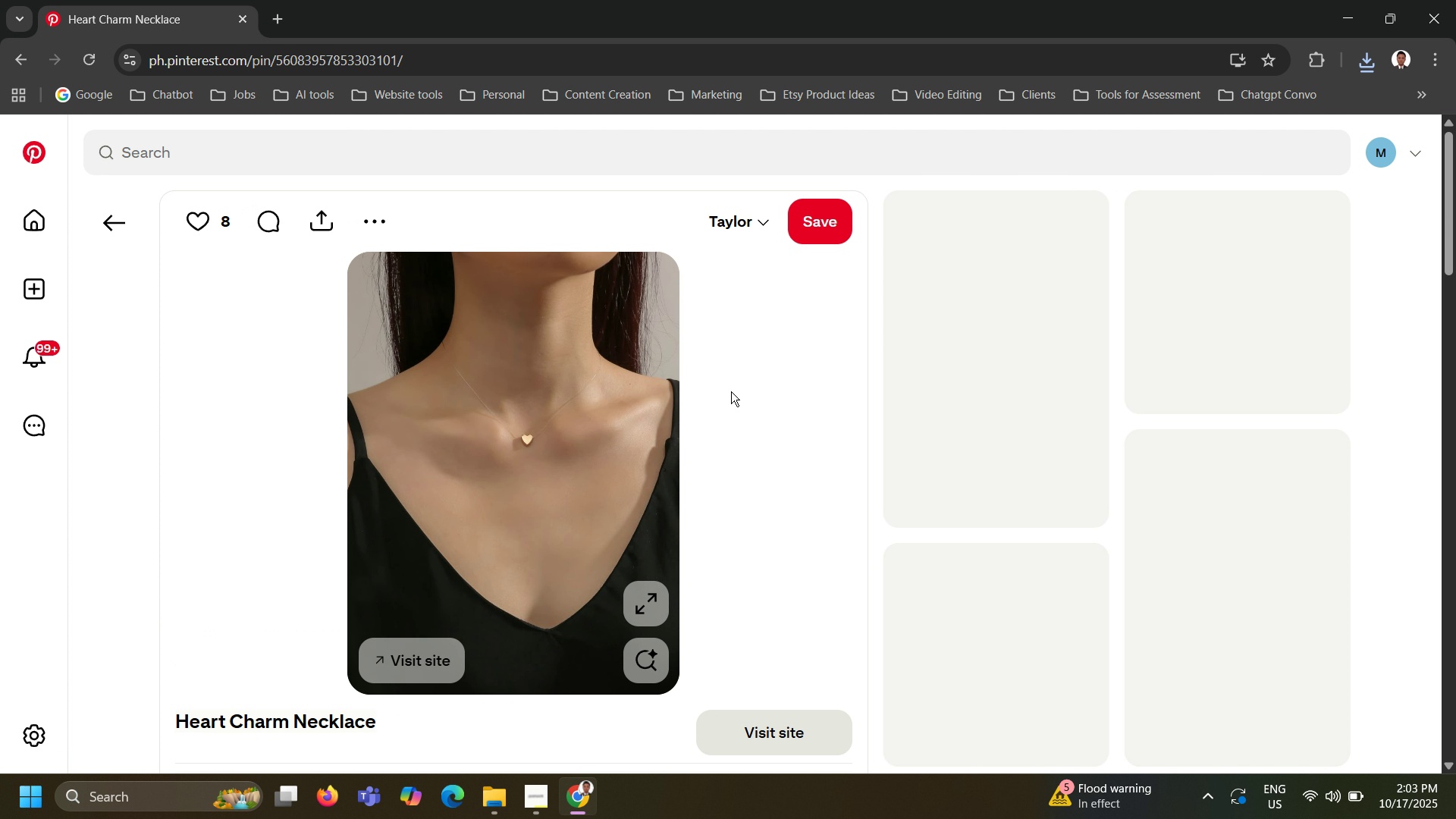 
scroll: coordinate [730, 391], scroll_direction: down, amount: 7.0
 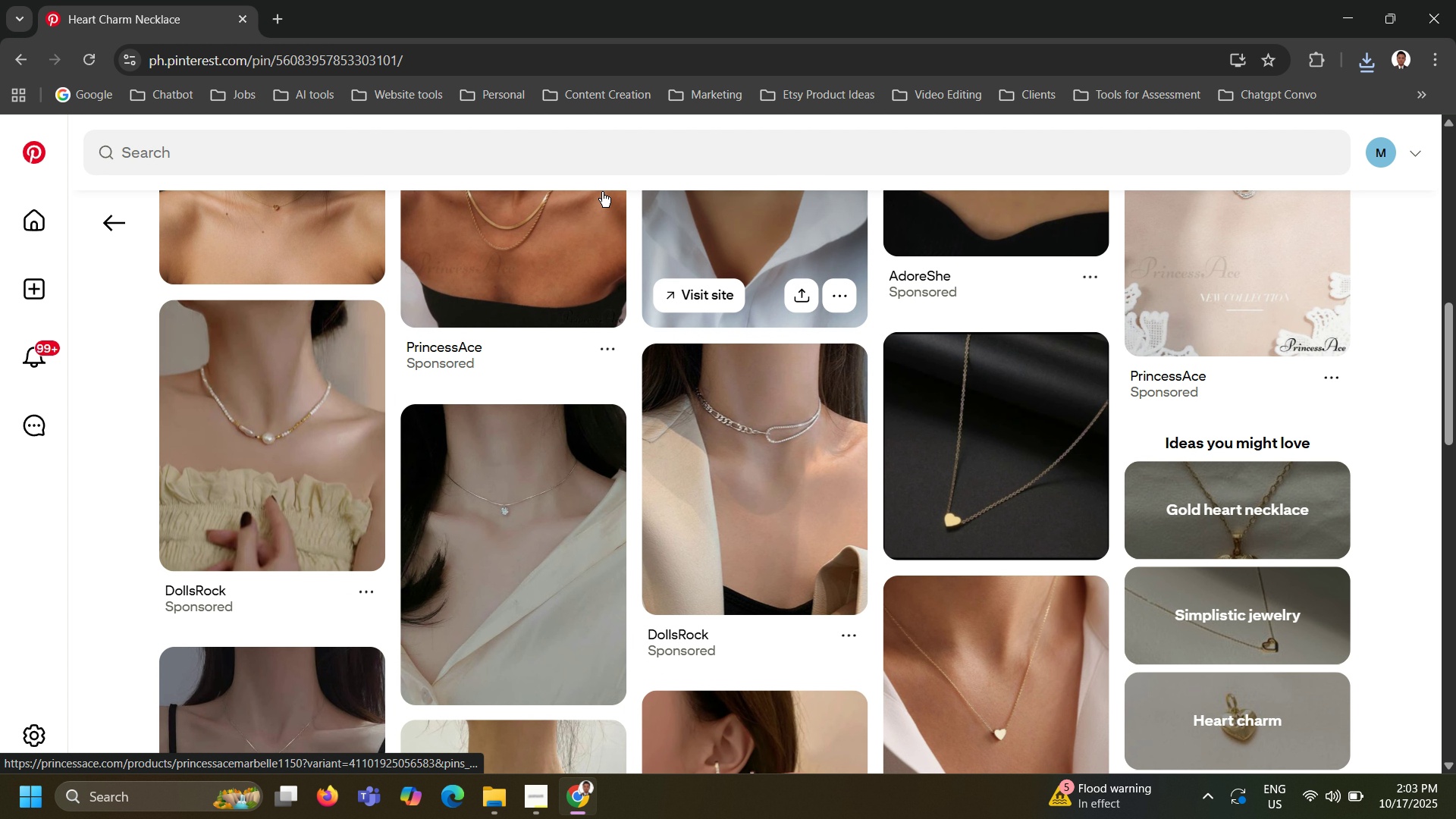 
left_click([465, 142])
 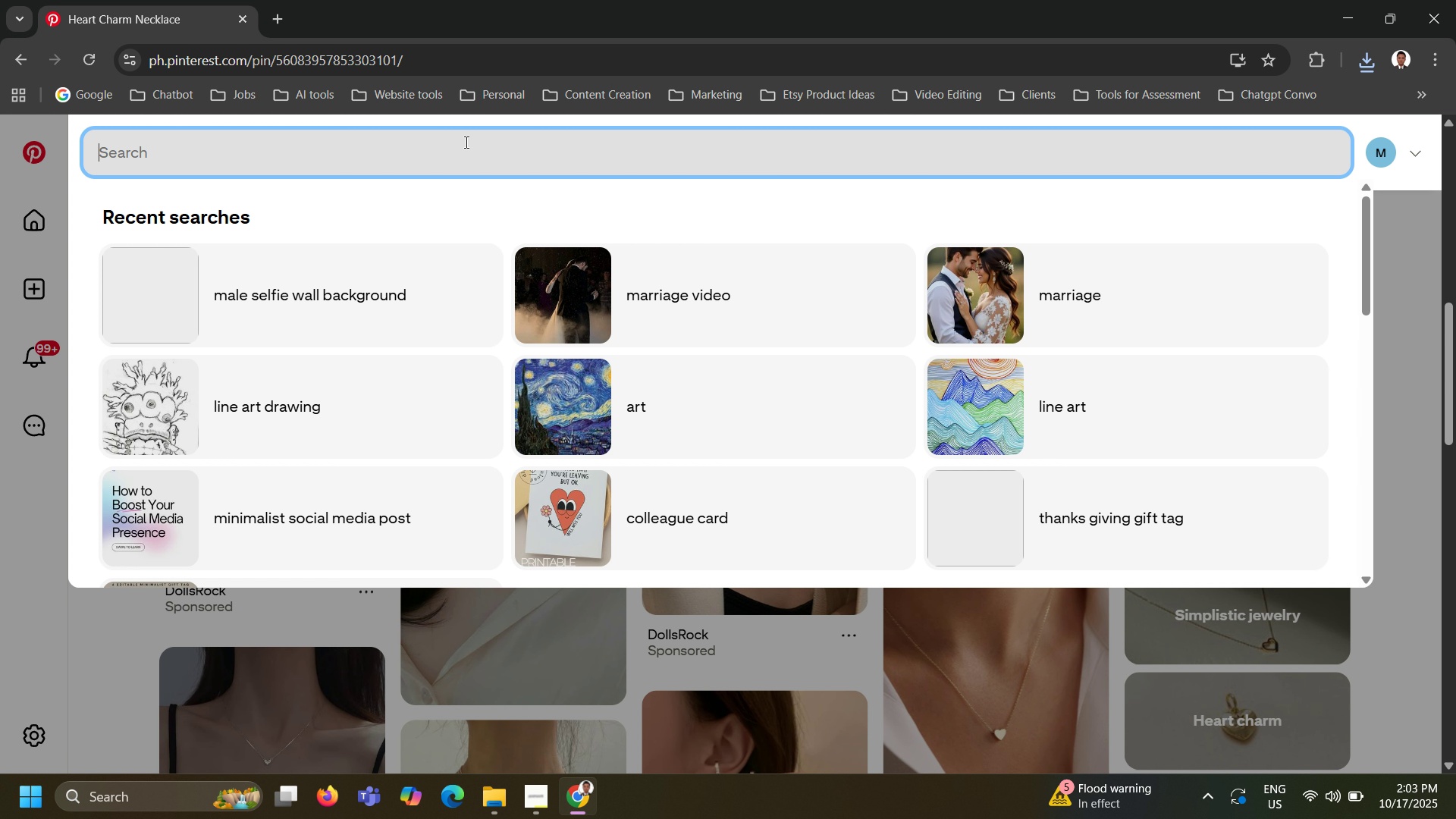 
type(heart minimalist nen)
key(Backspace)
type(c)
 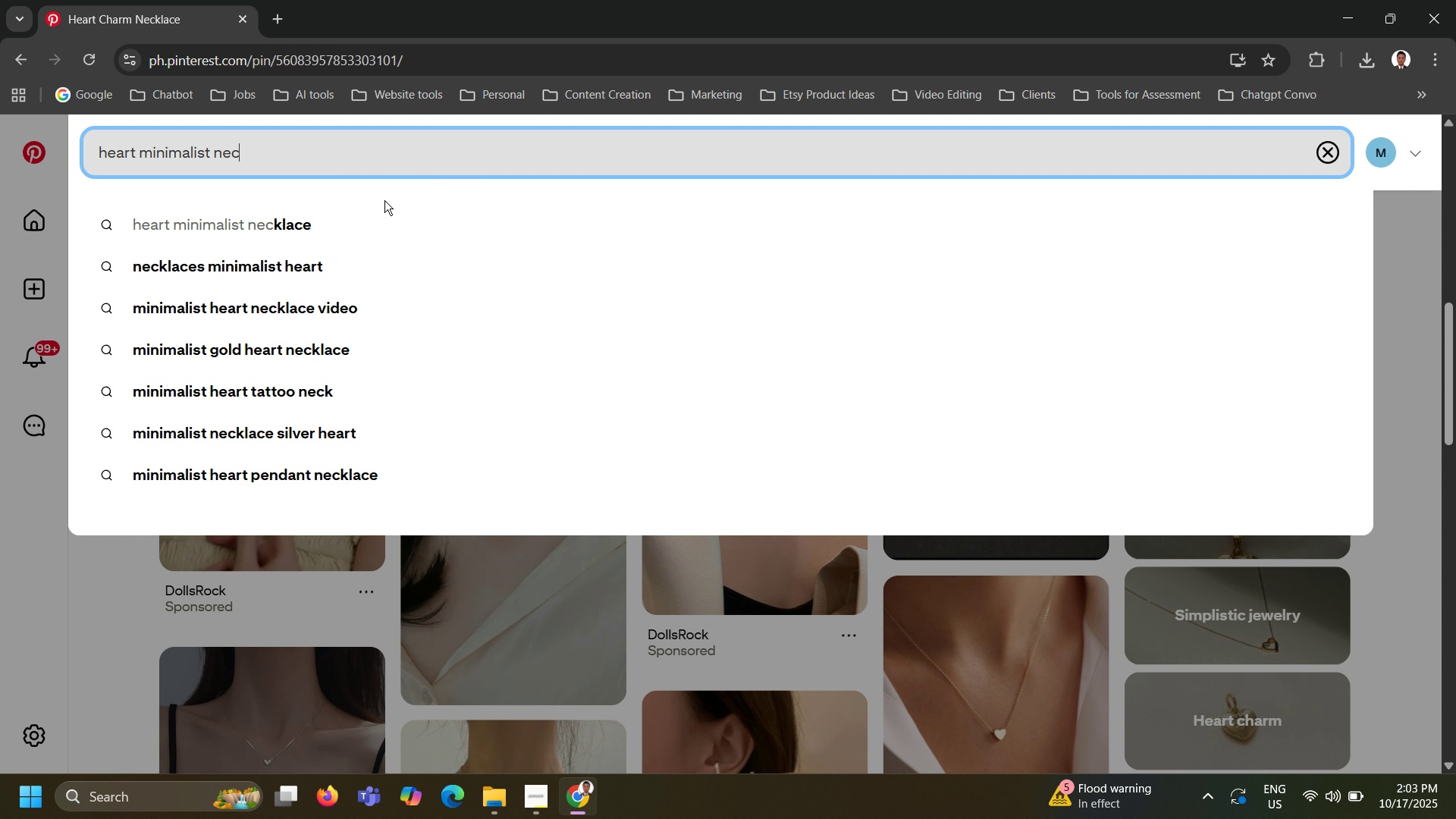 
left_click([374, 212])
 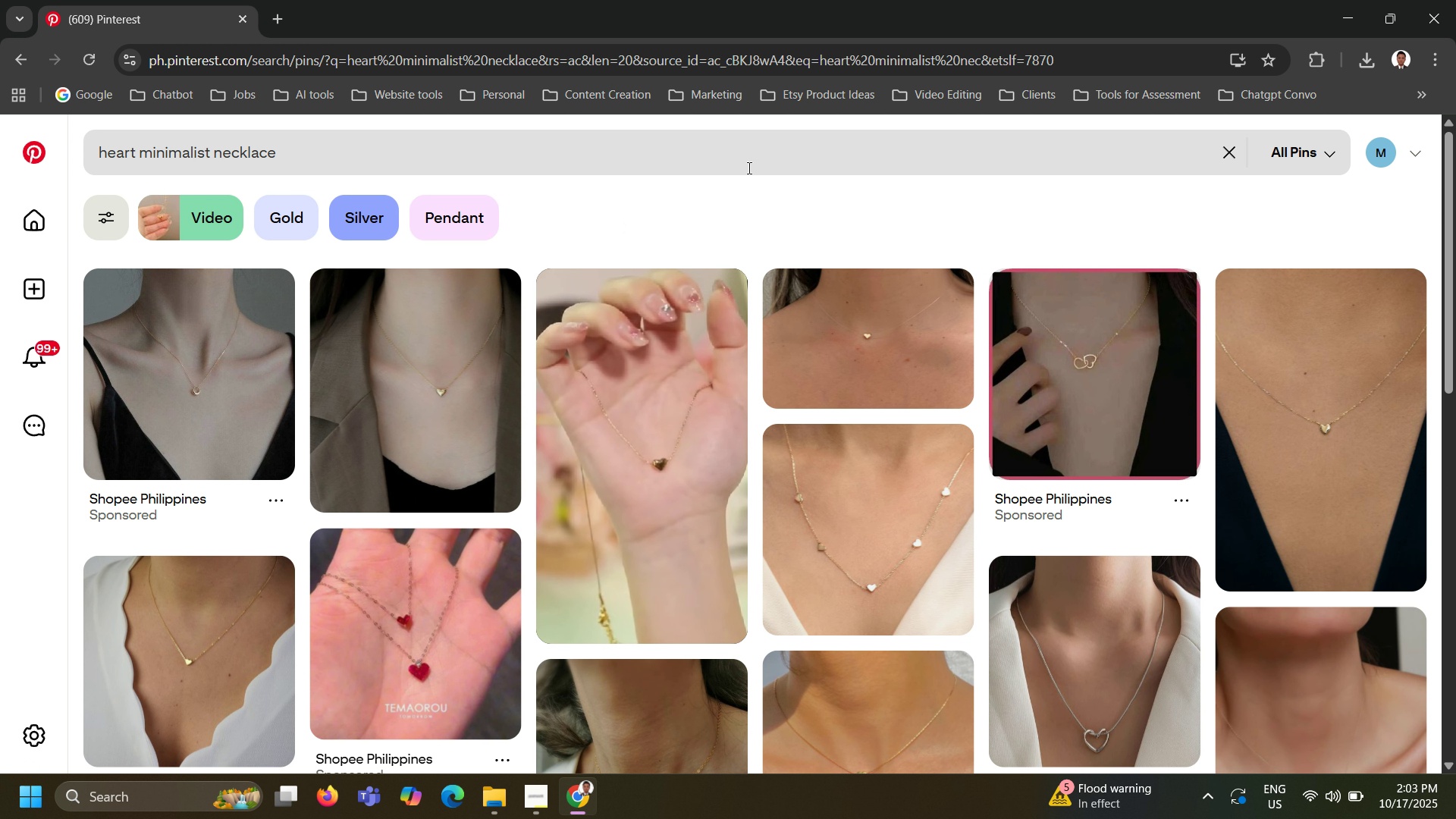 
scroll: coordinate [748, 168], scroll_direction: down, amount: 14.0
 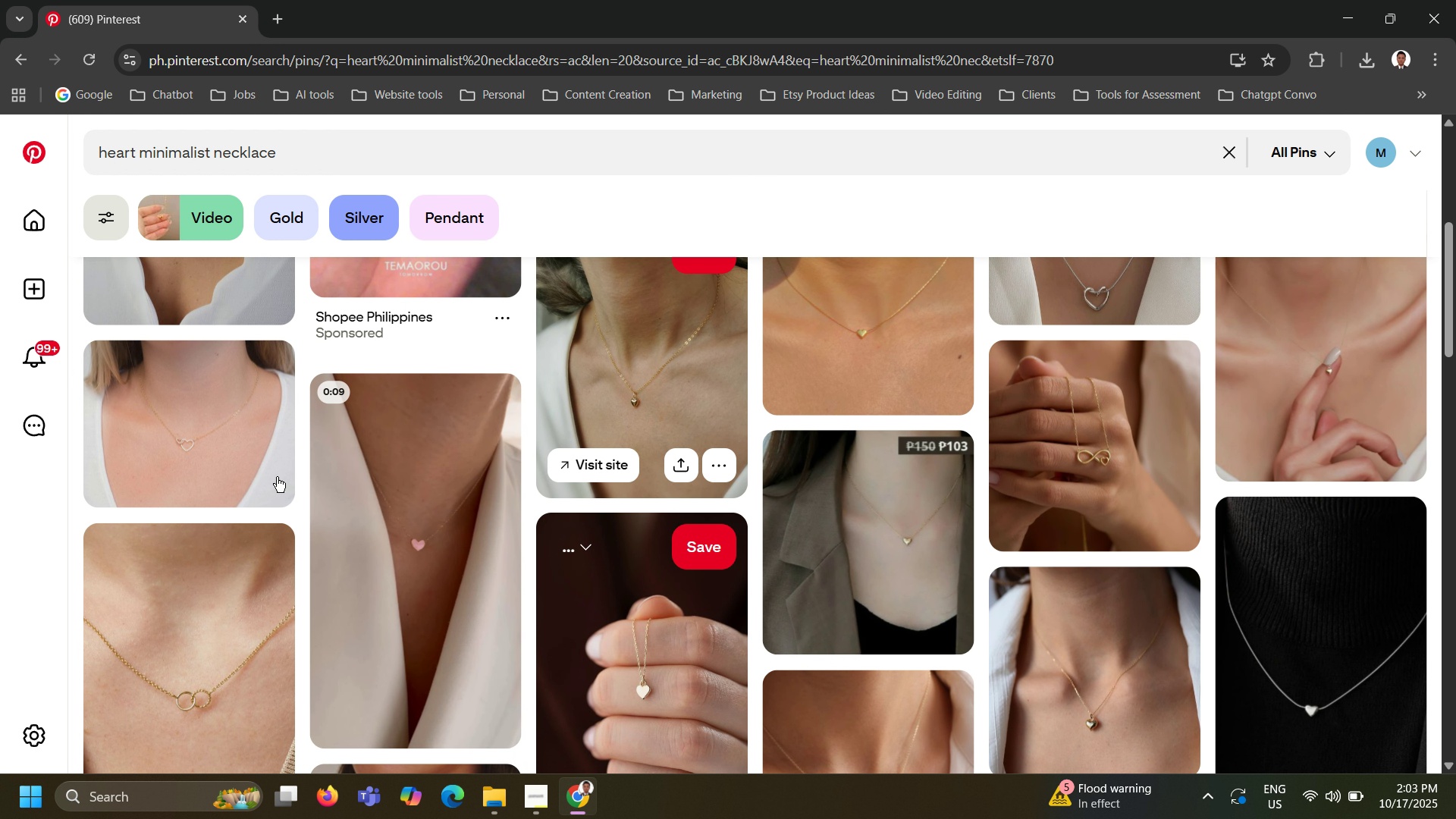 
scroll: coordinate [200, 410], scroll_direction: up, amount: 9.0
 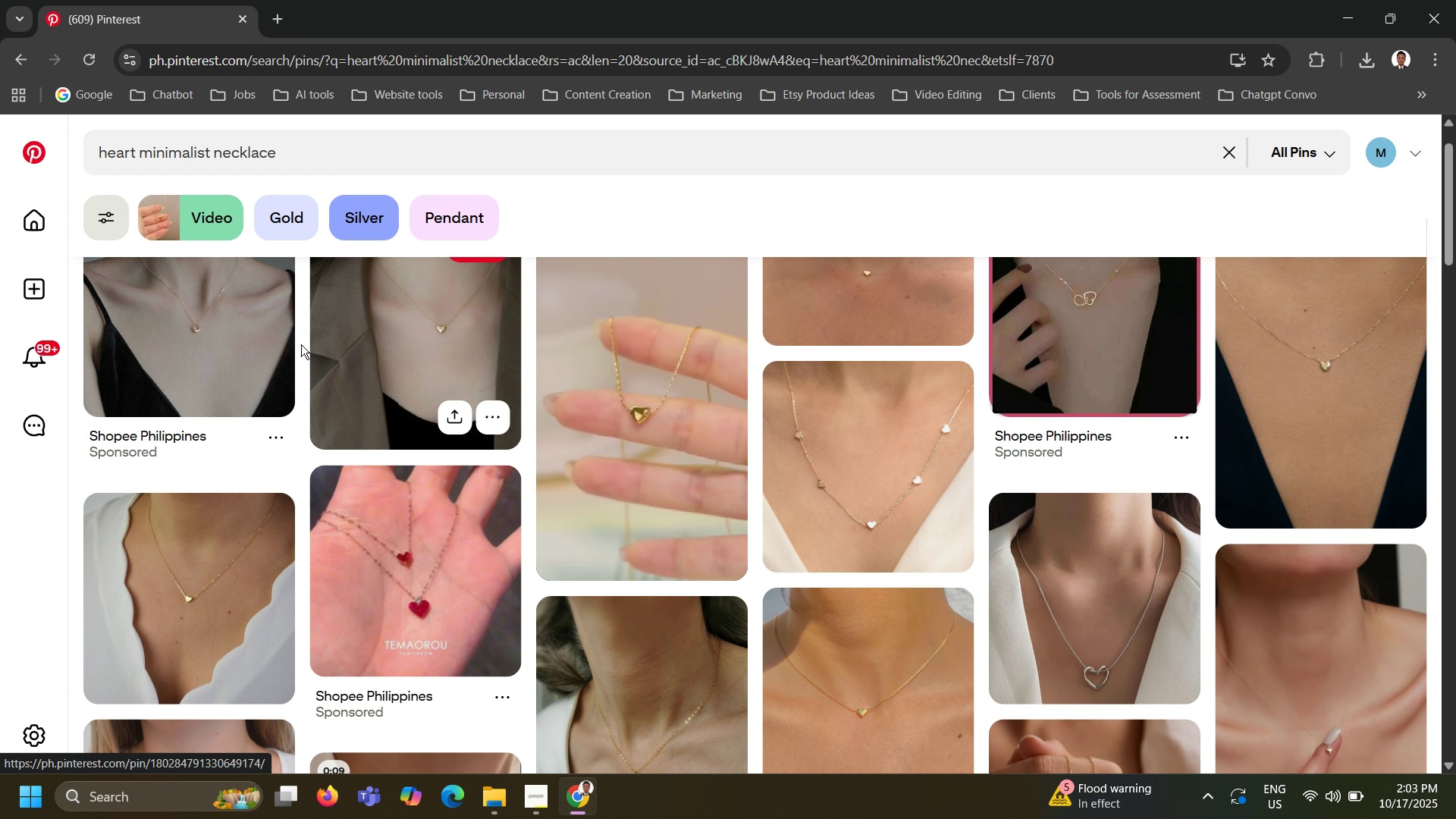 
scroll: coordinate [919, 487], scroll_direction: down, amount: 12.0
 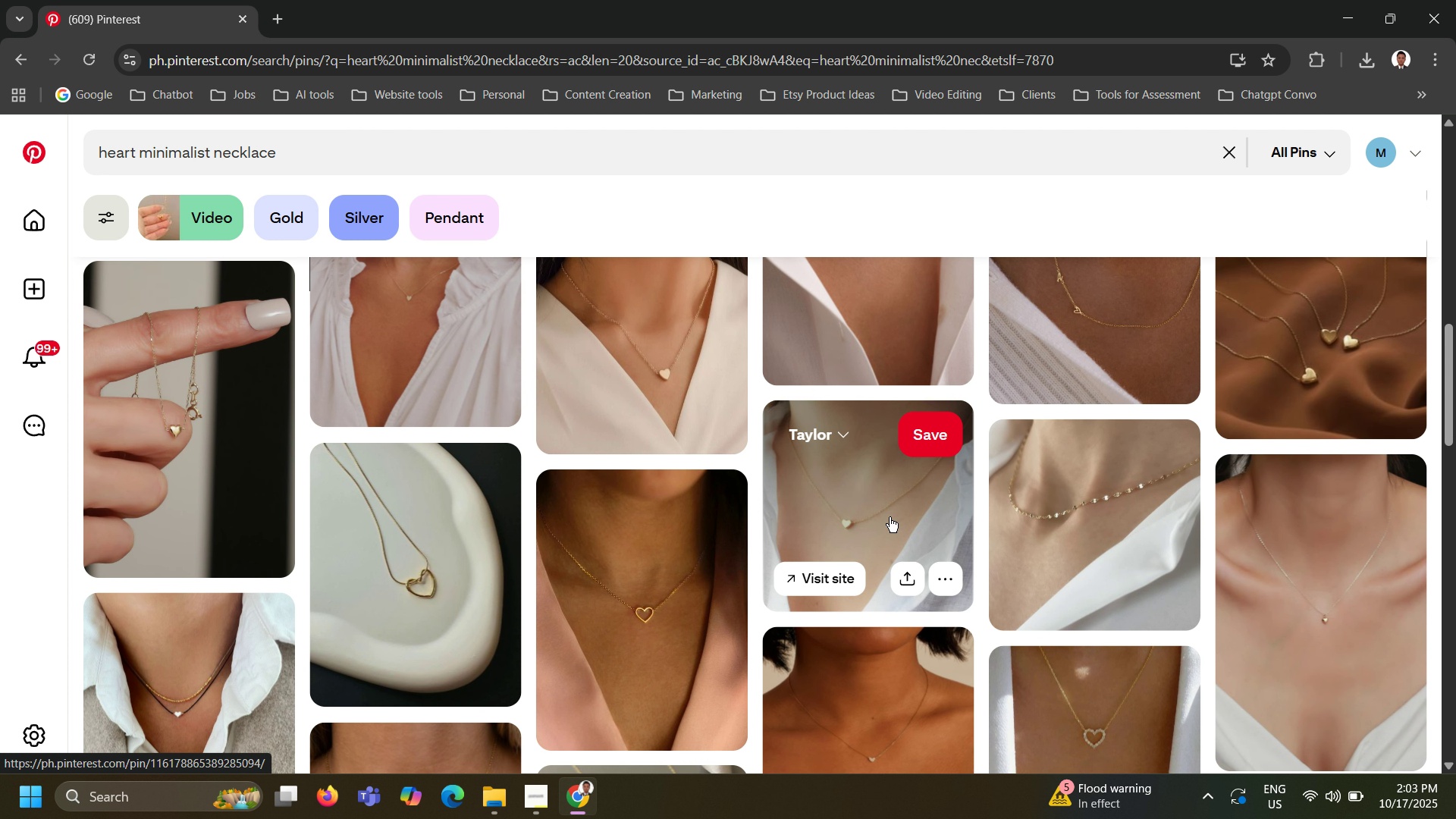 
left_click([890, 505])
 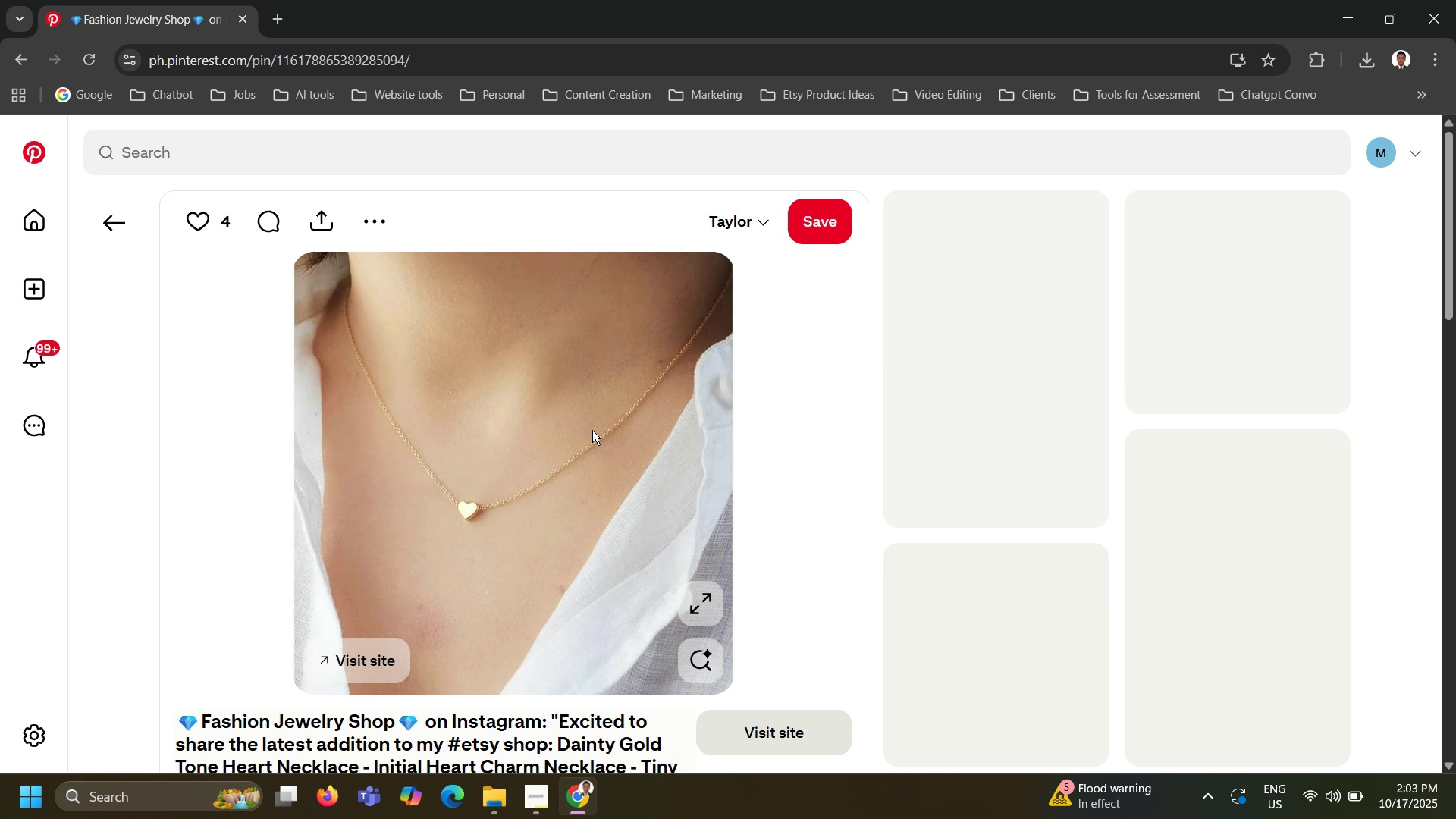 
right_click([592, 430])
 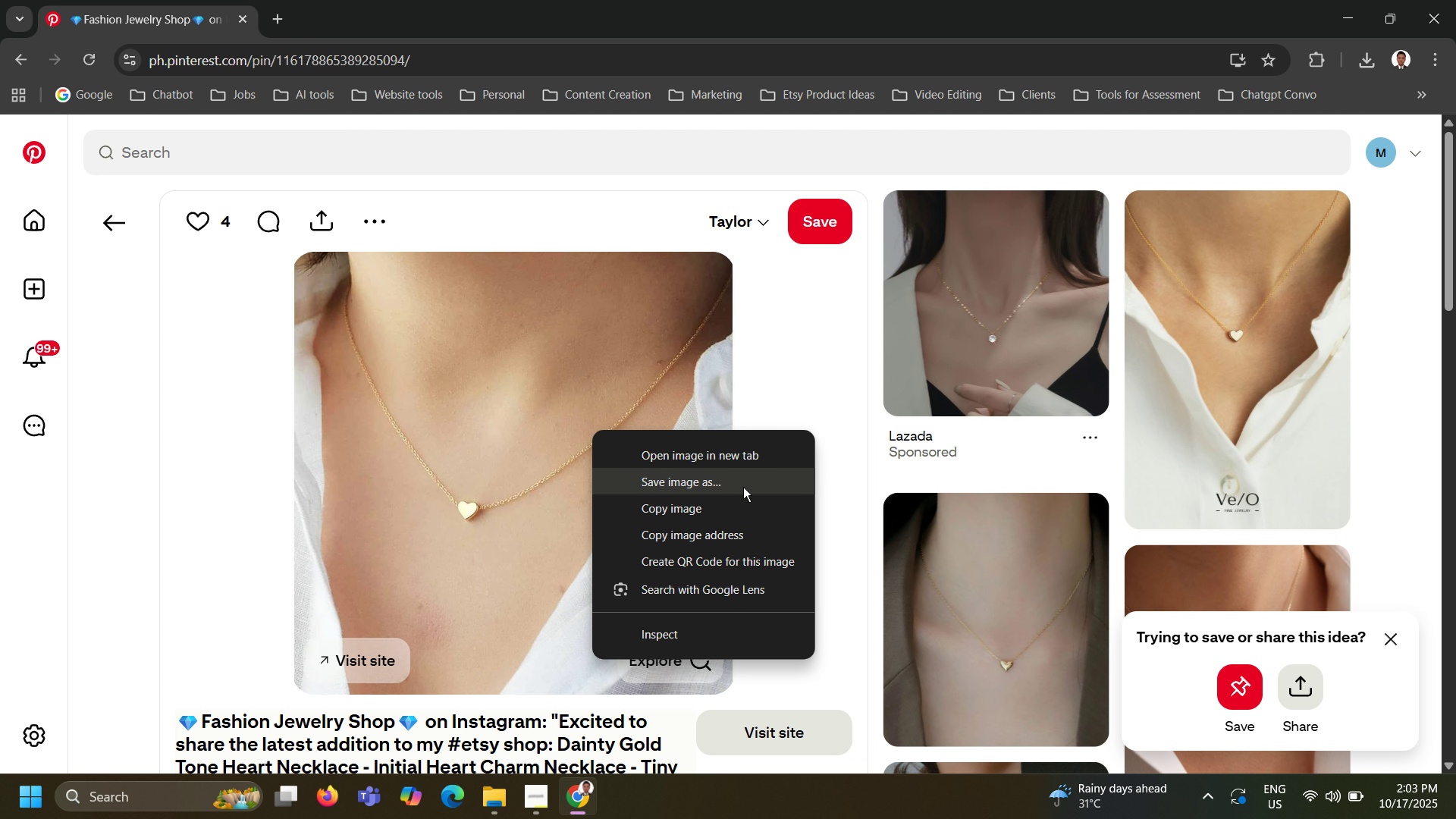 
left_click([743, 487])
 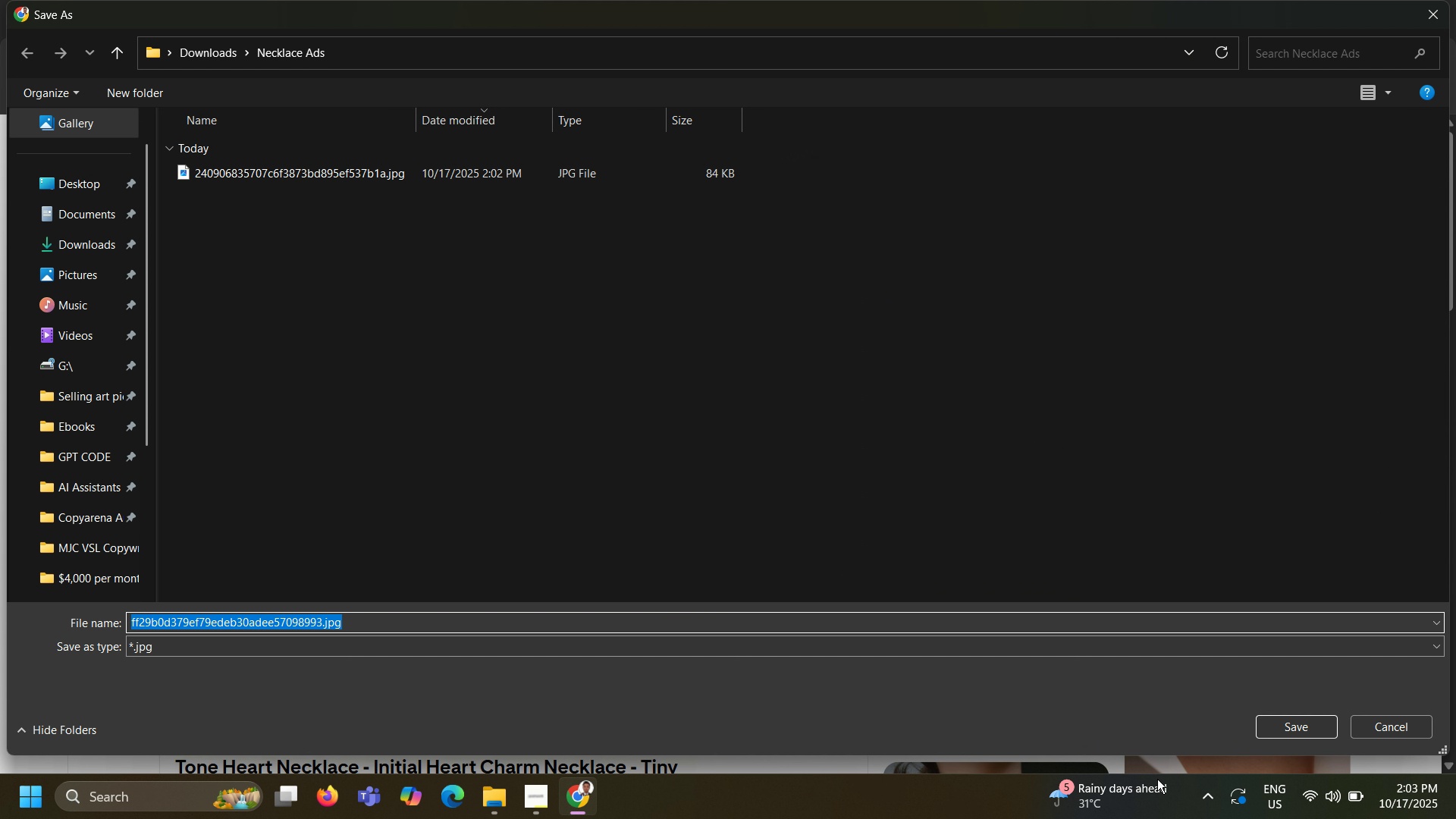 
left_click([1266, 725])
 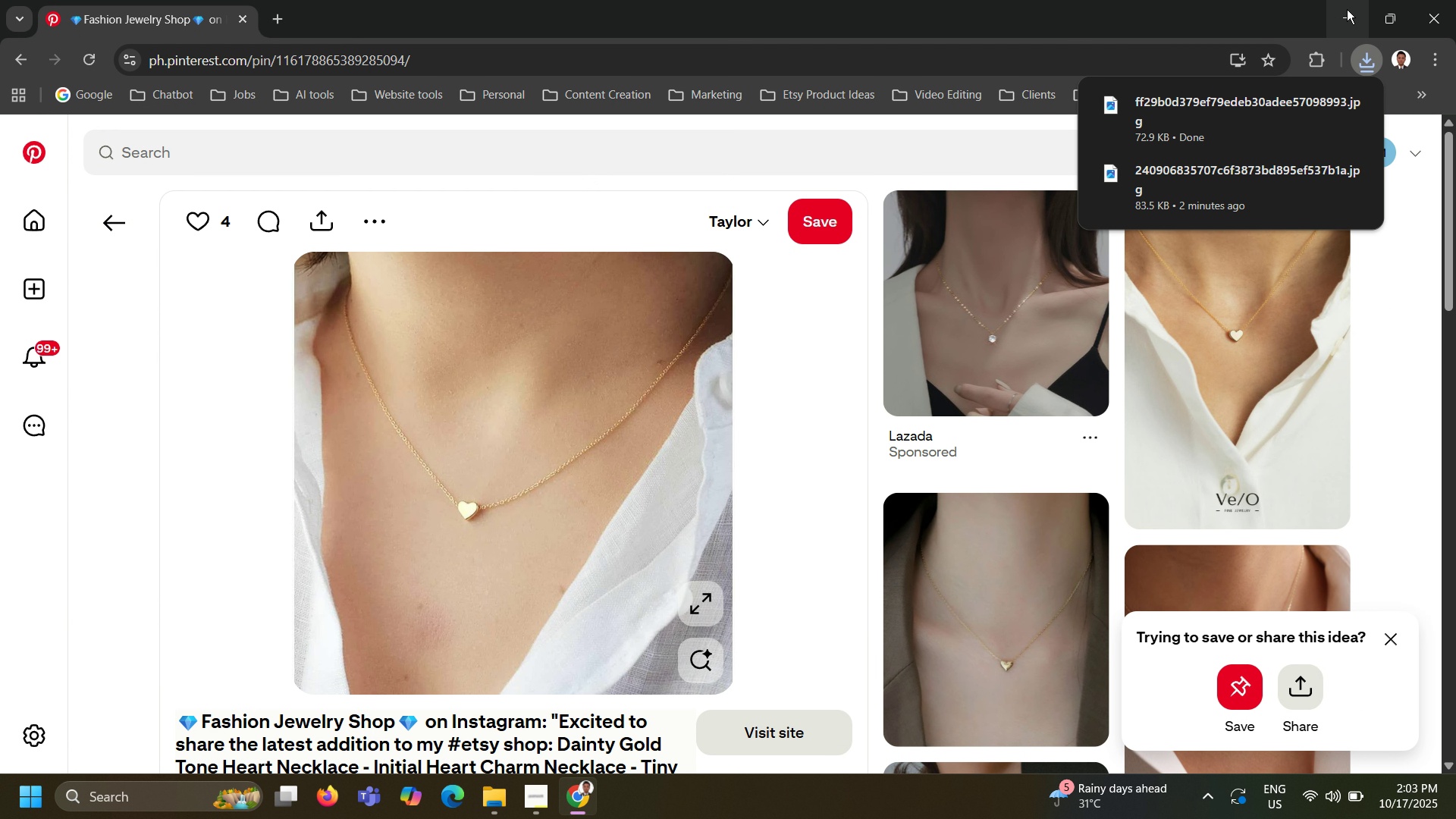 
left_click([1349, 9])